 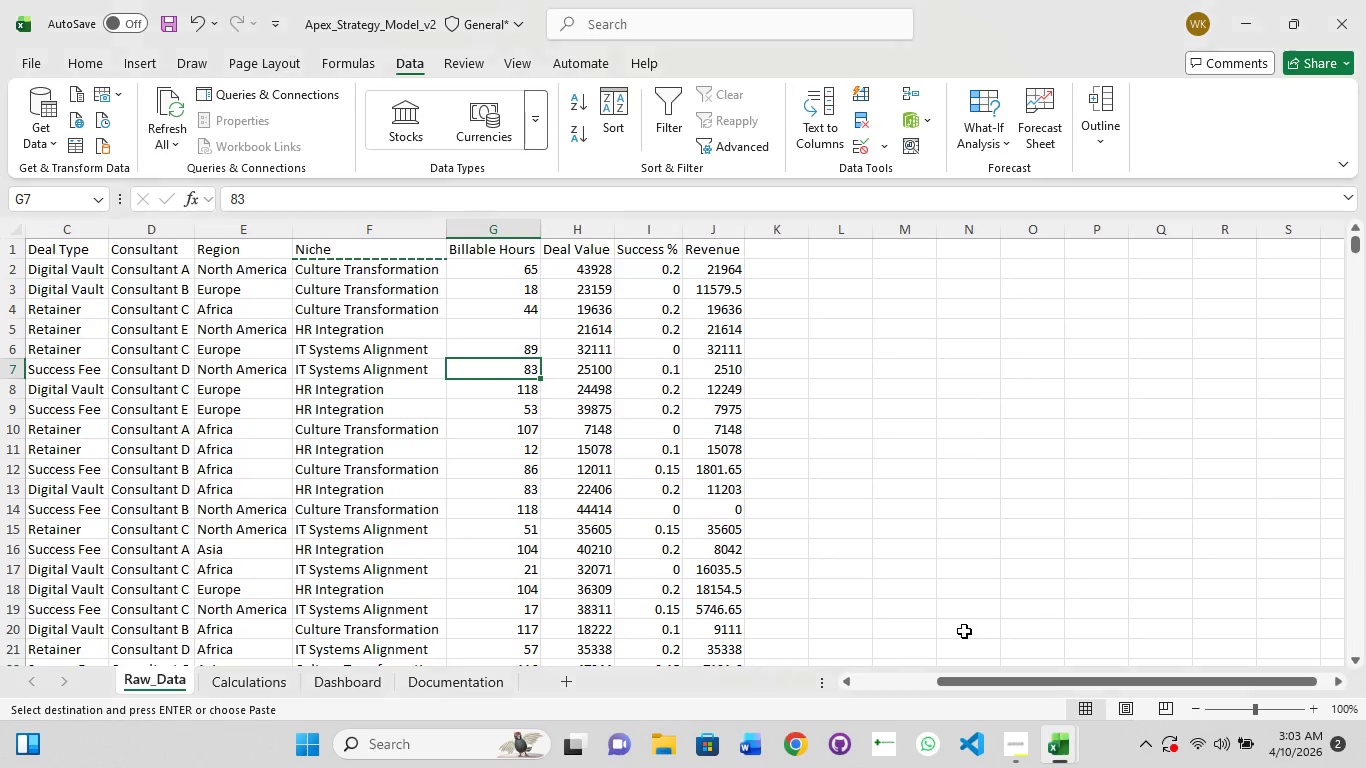 
left_click([472, 323])
 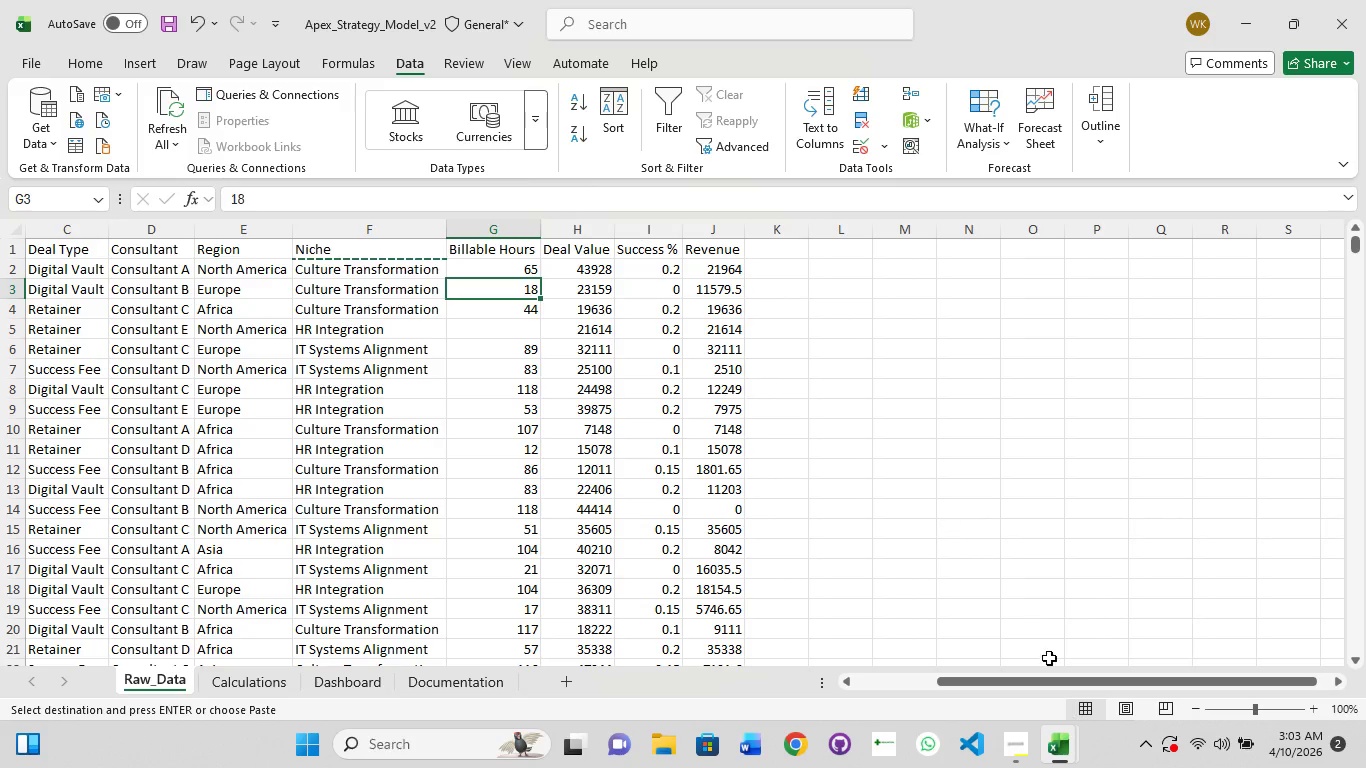 
left_click([1152, 656])
 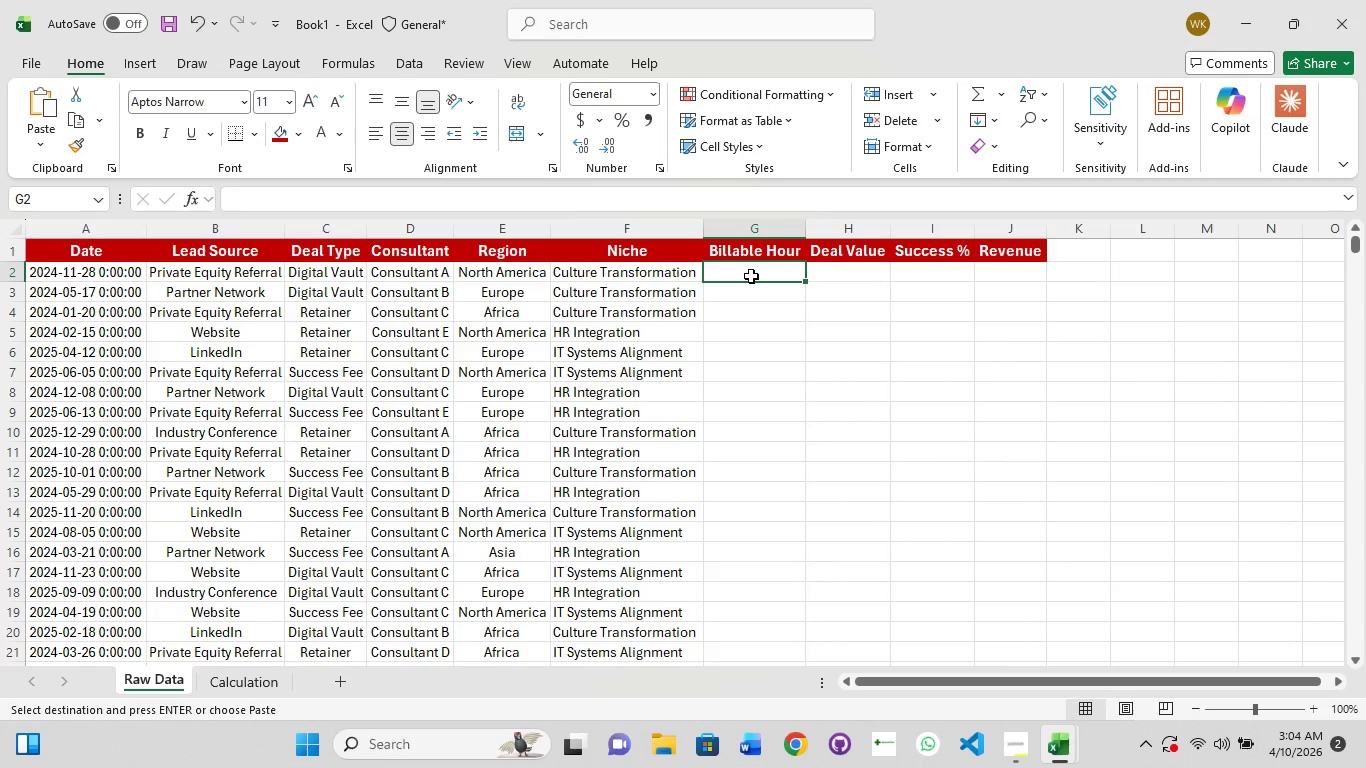 
wait(6.89)
 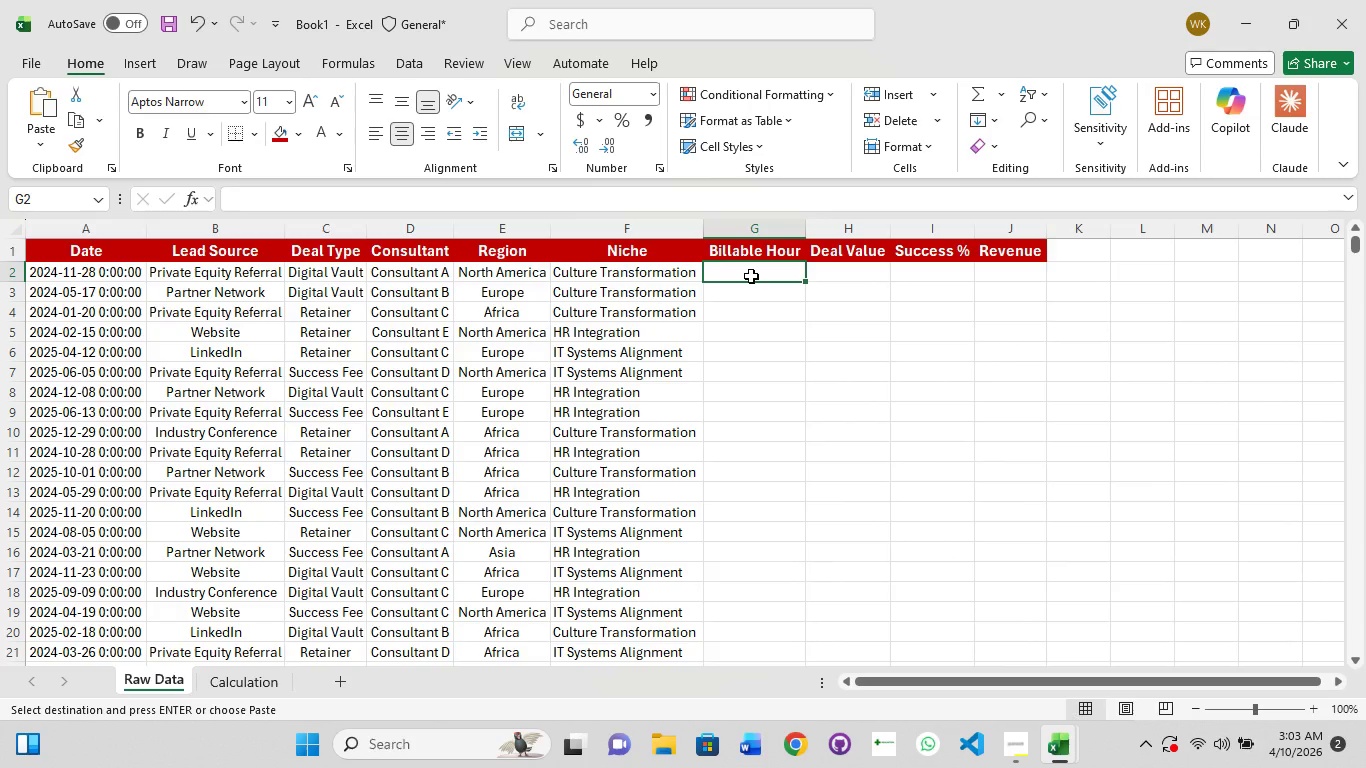 
type(55)
 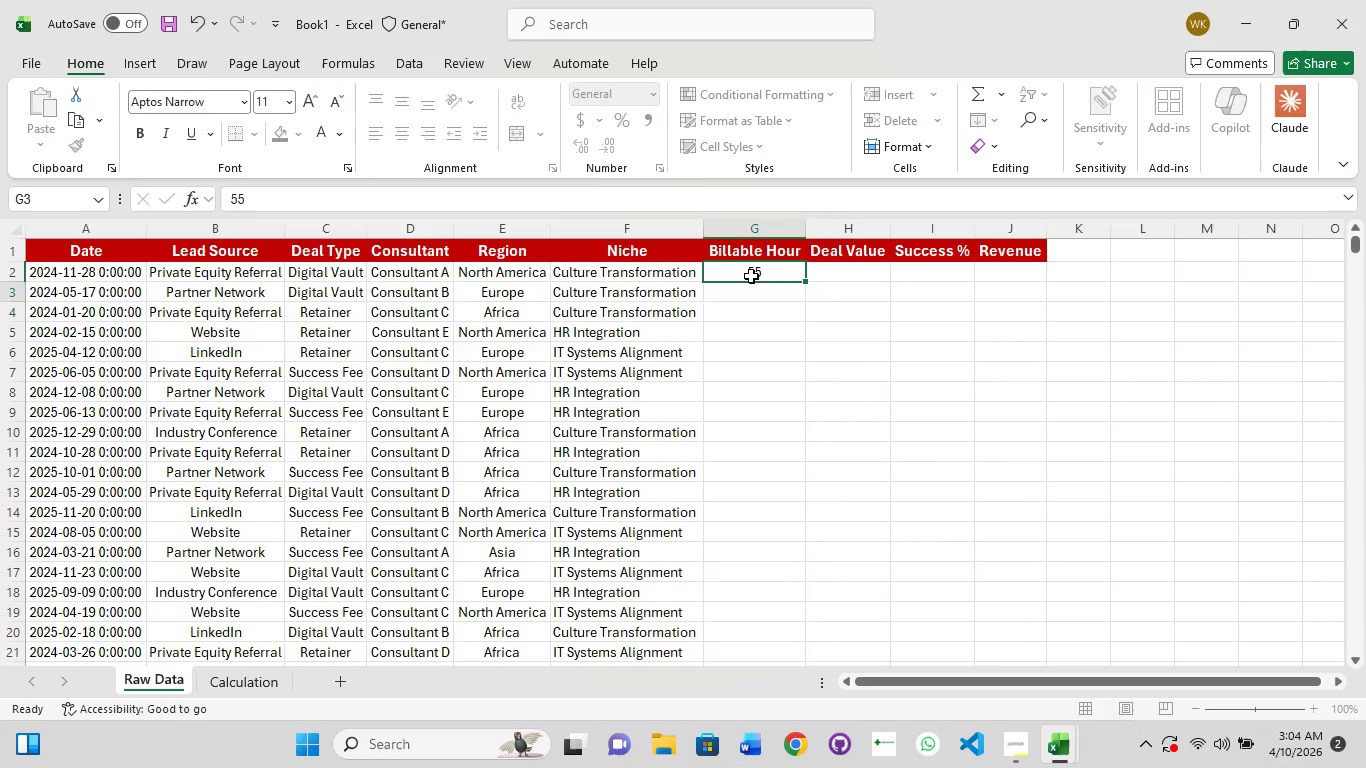 
key(Enter)
 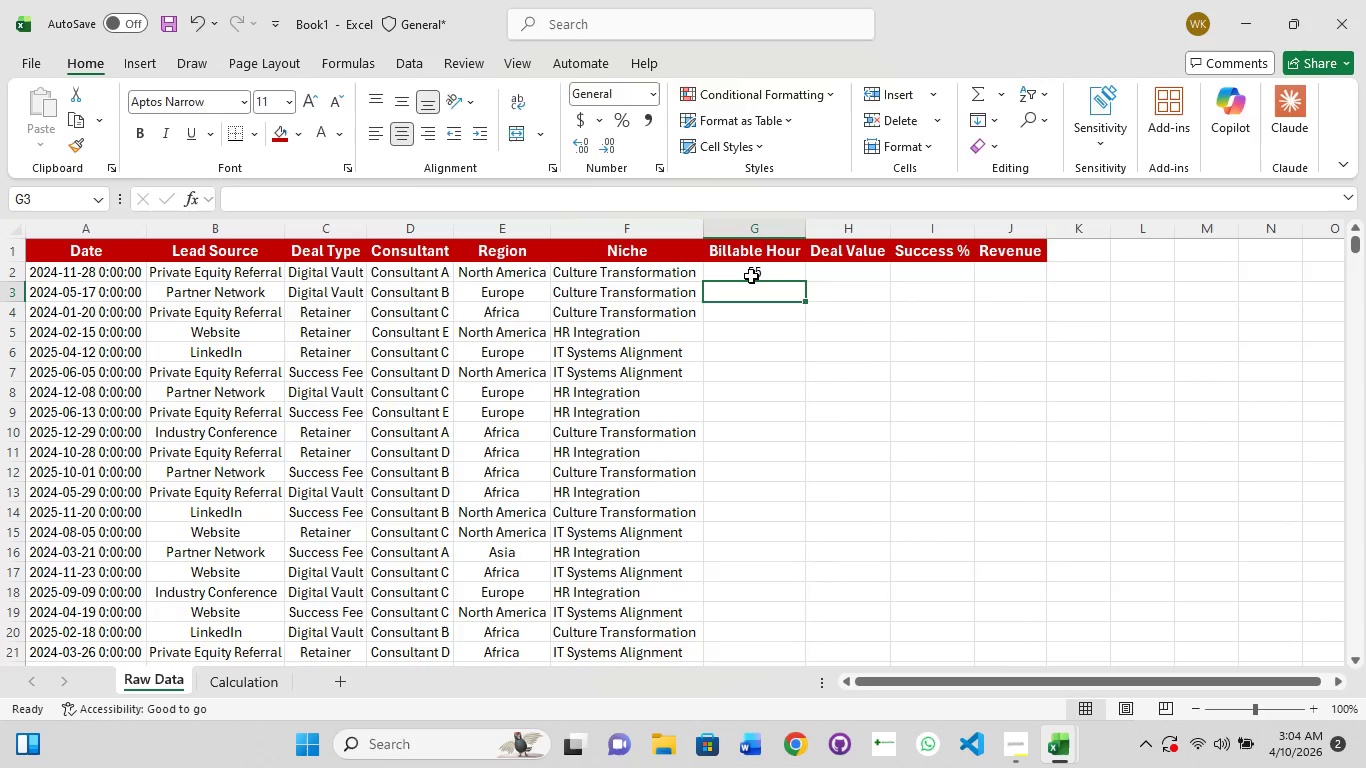 
type(34)
 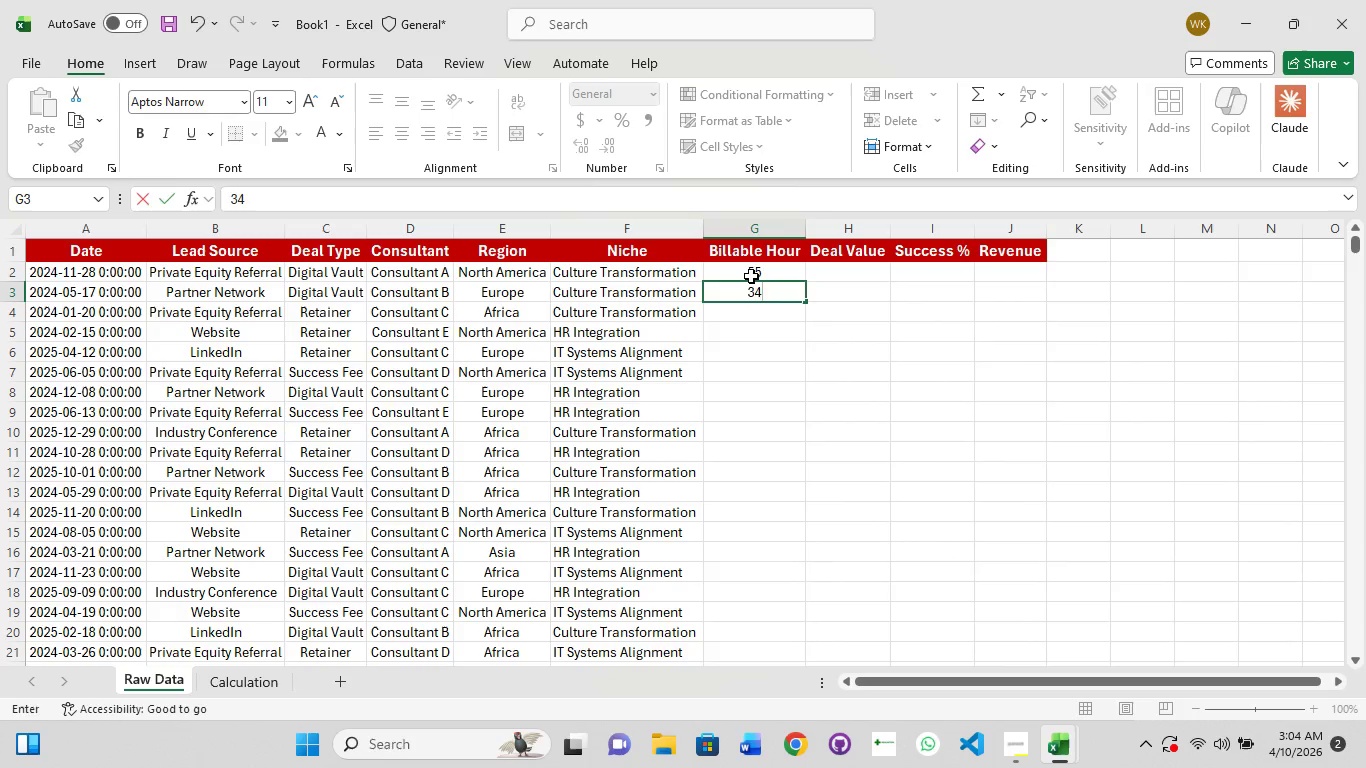 
key(Enter)
 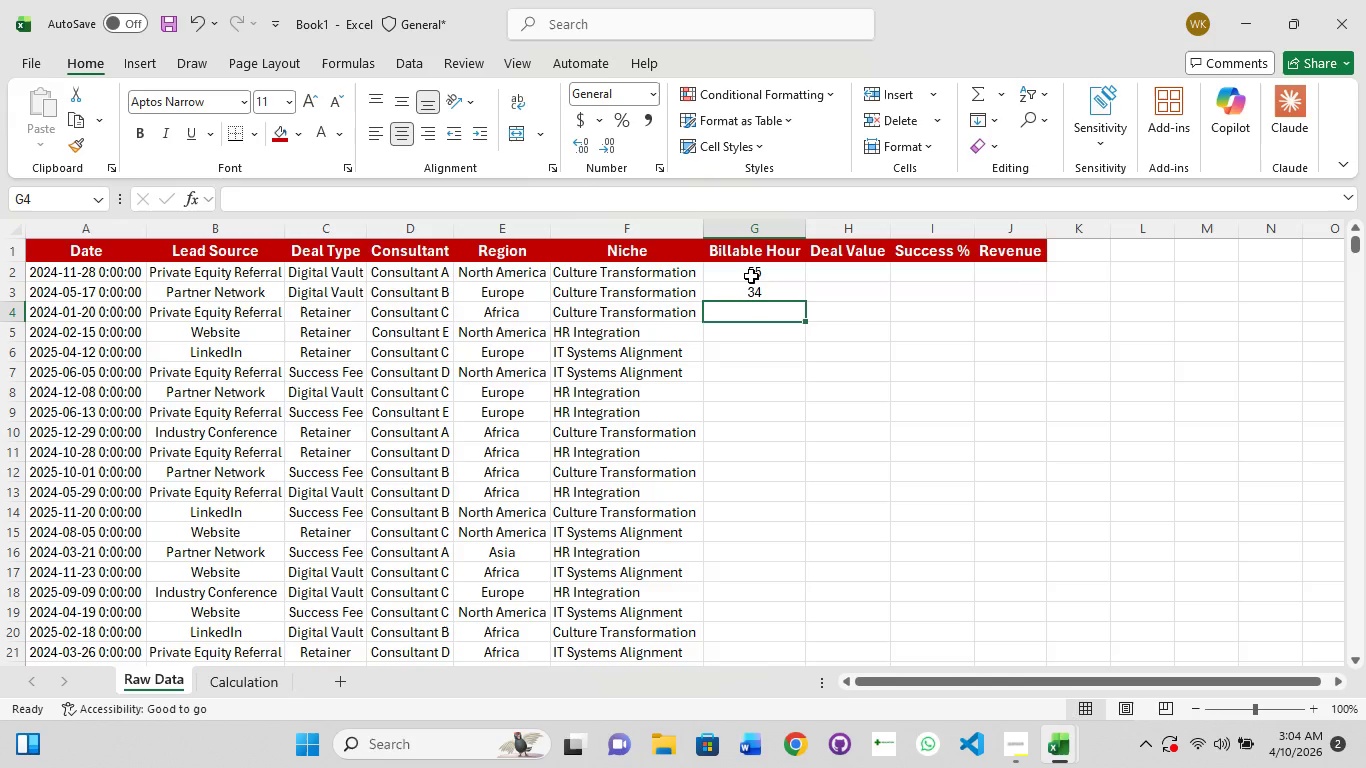 
key(Numpad1)
 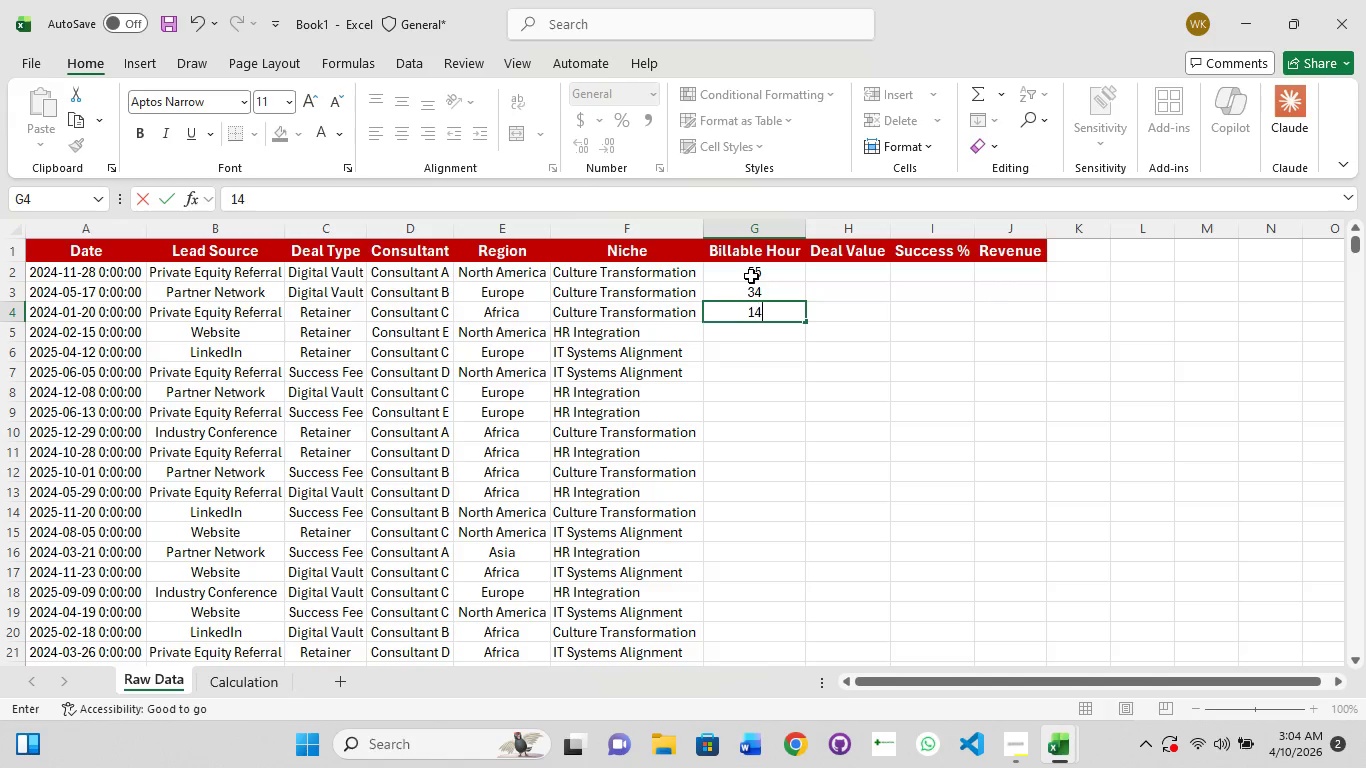 
key(Numpad4)
 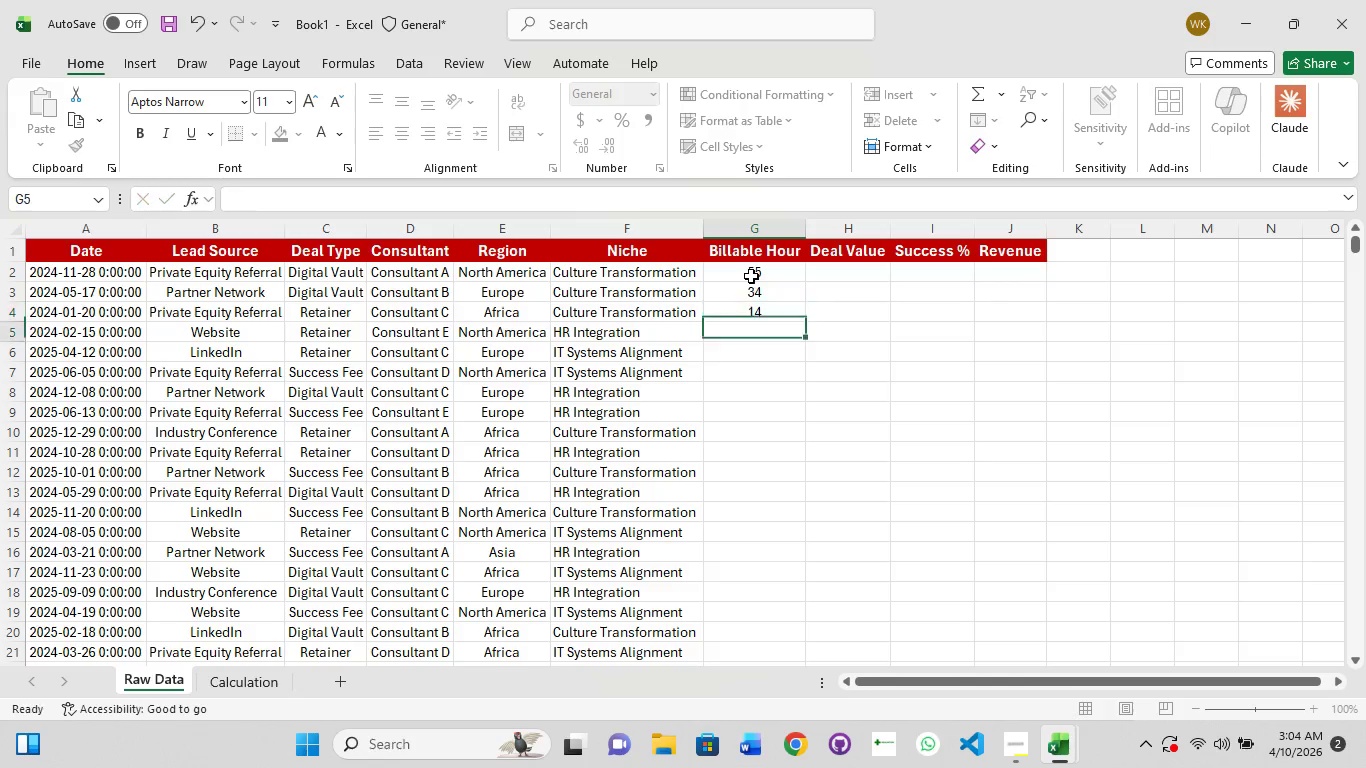 
key(Enter)
 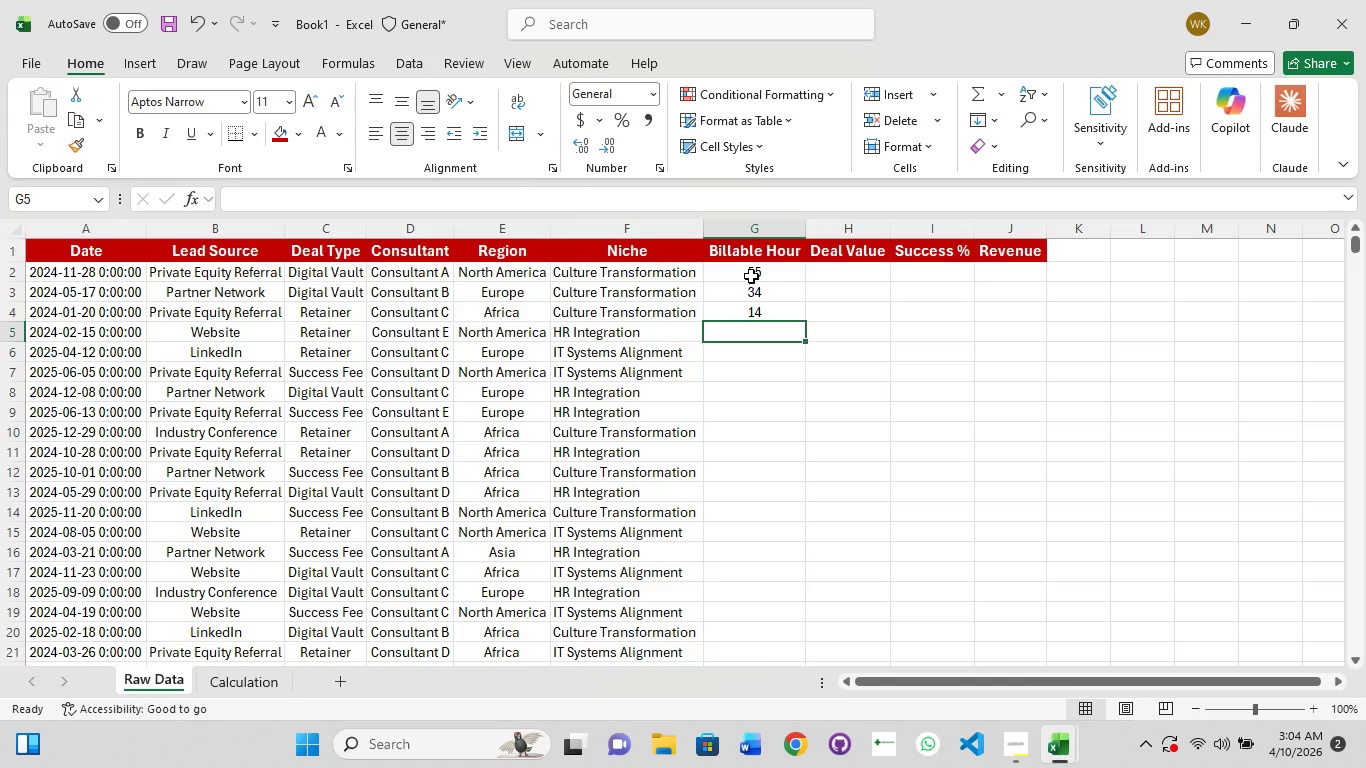 
key(Numpad9)
 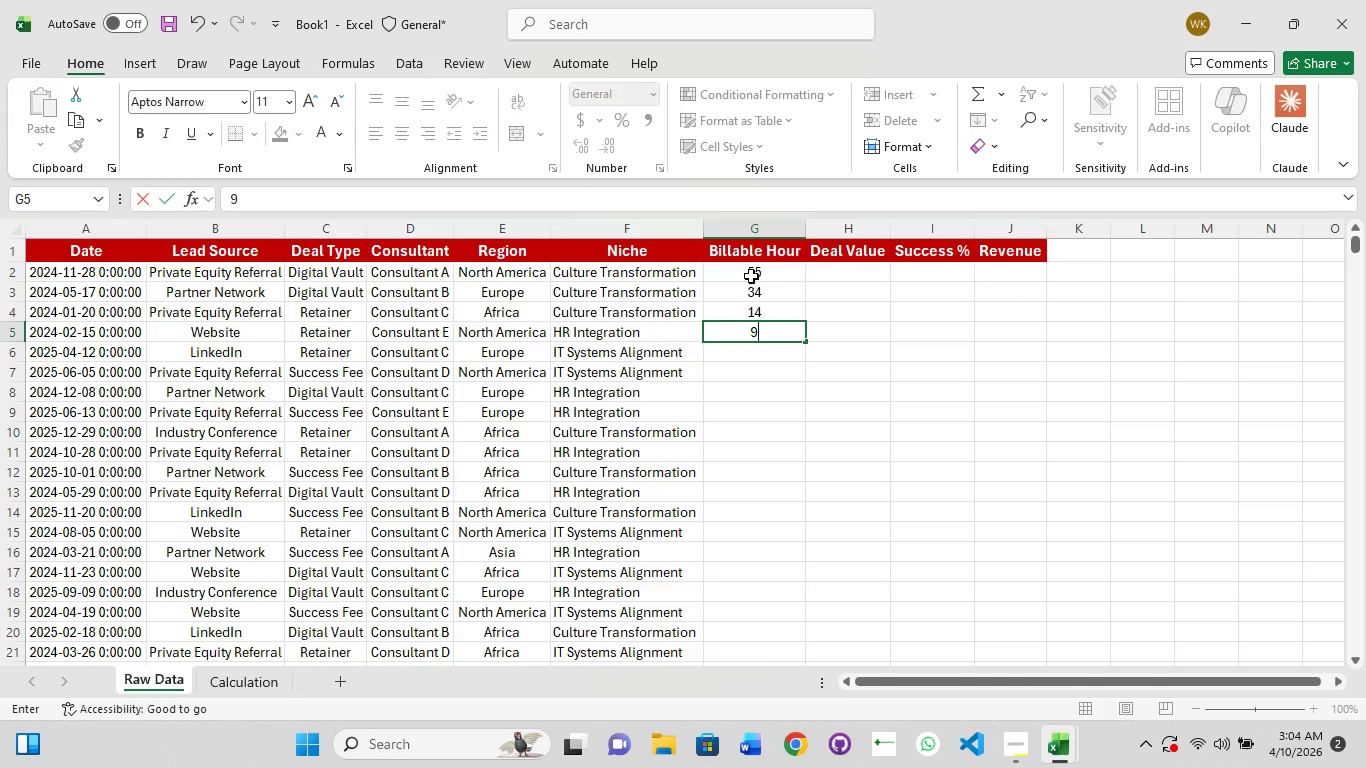 
key(Numpad6)
 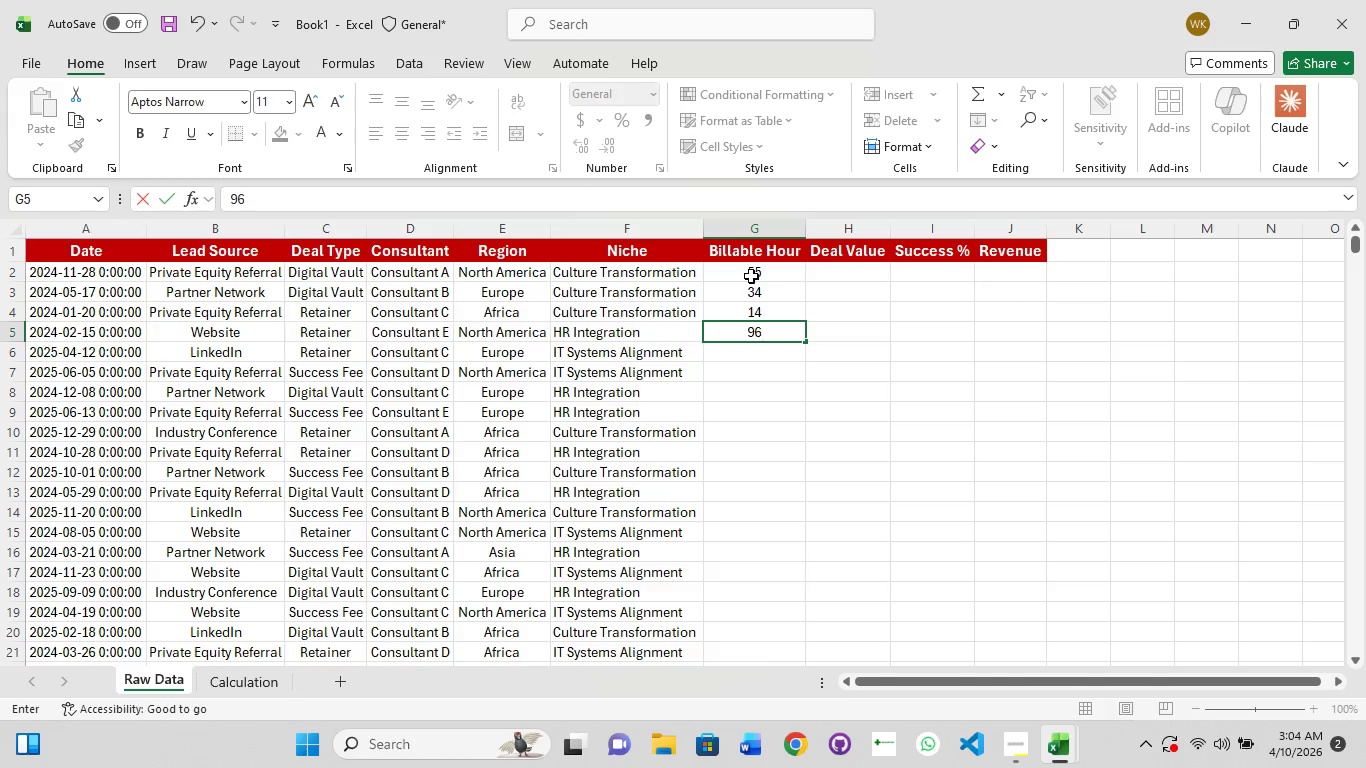 
key(Numpad2)
 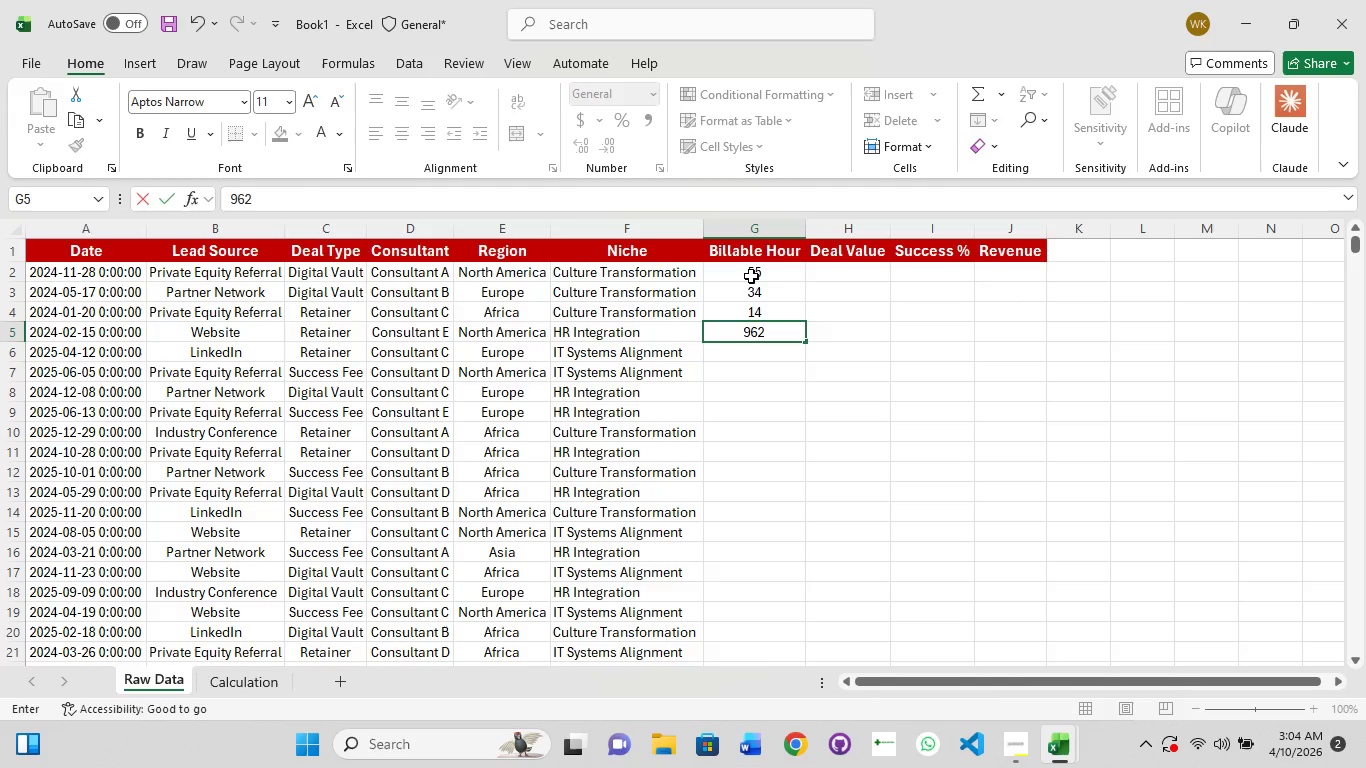 
key(Enter)
 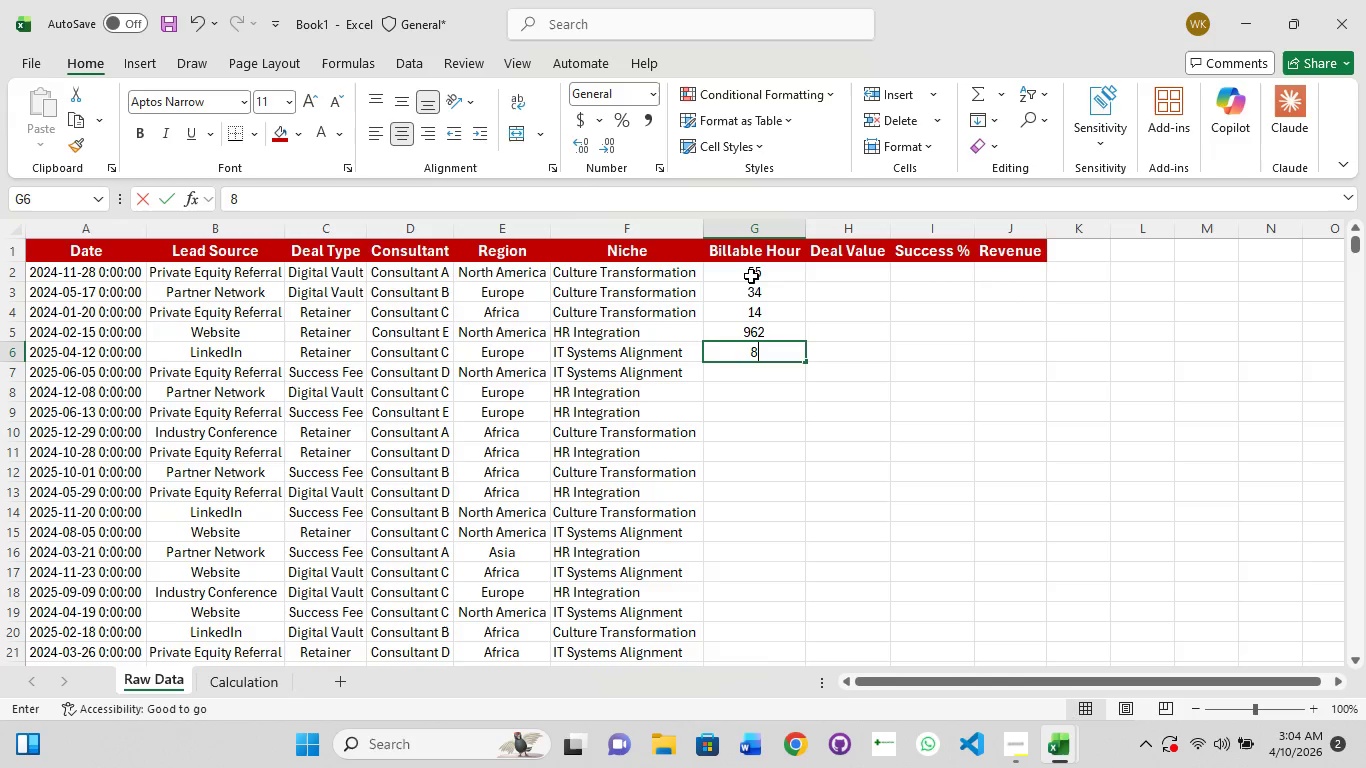 
key(Numpad8)
 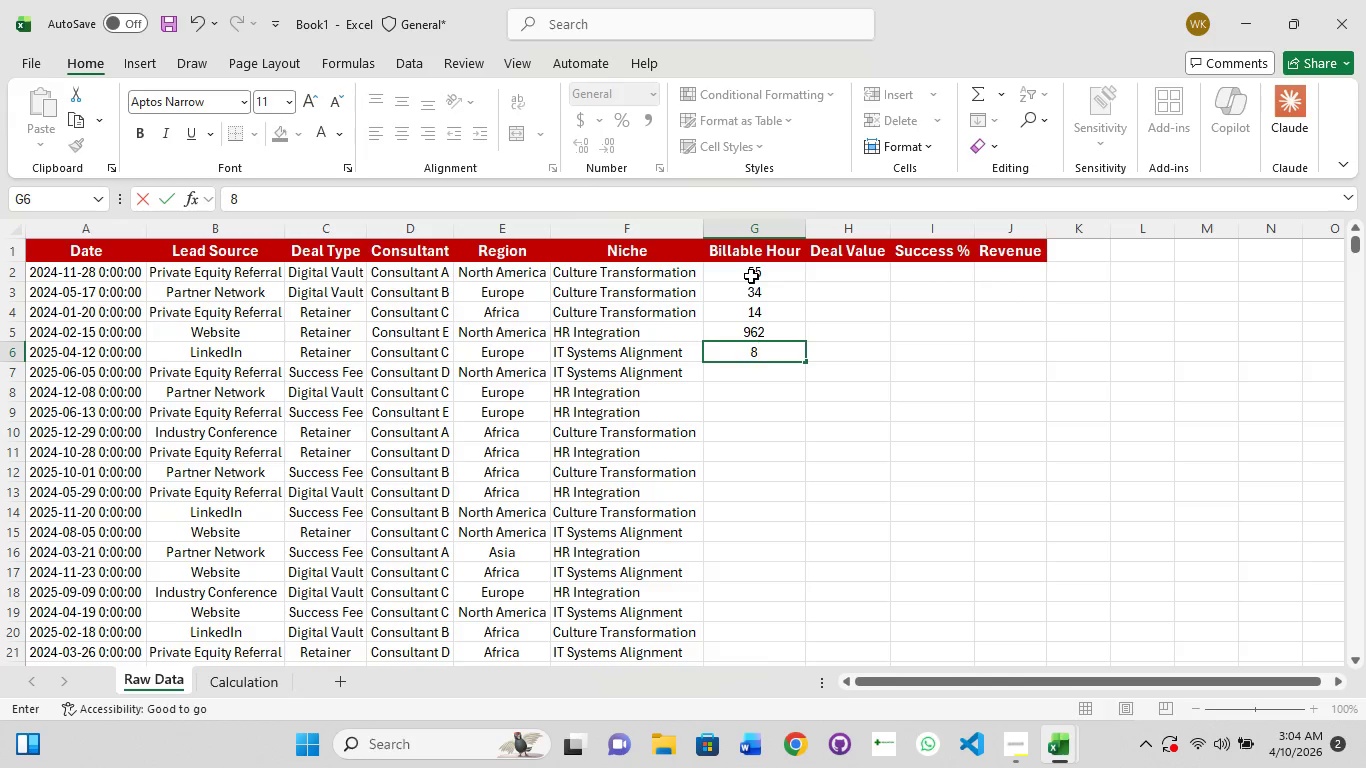 
key(Numpad5)
 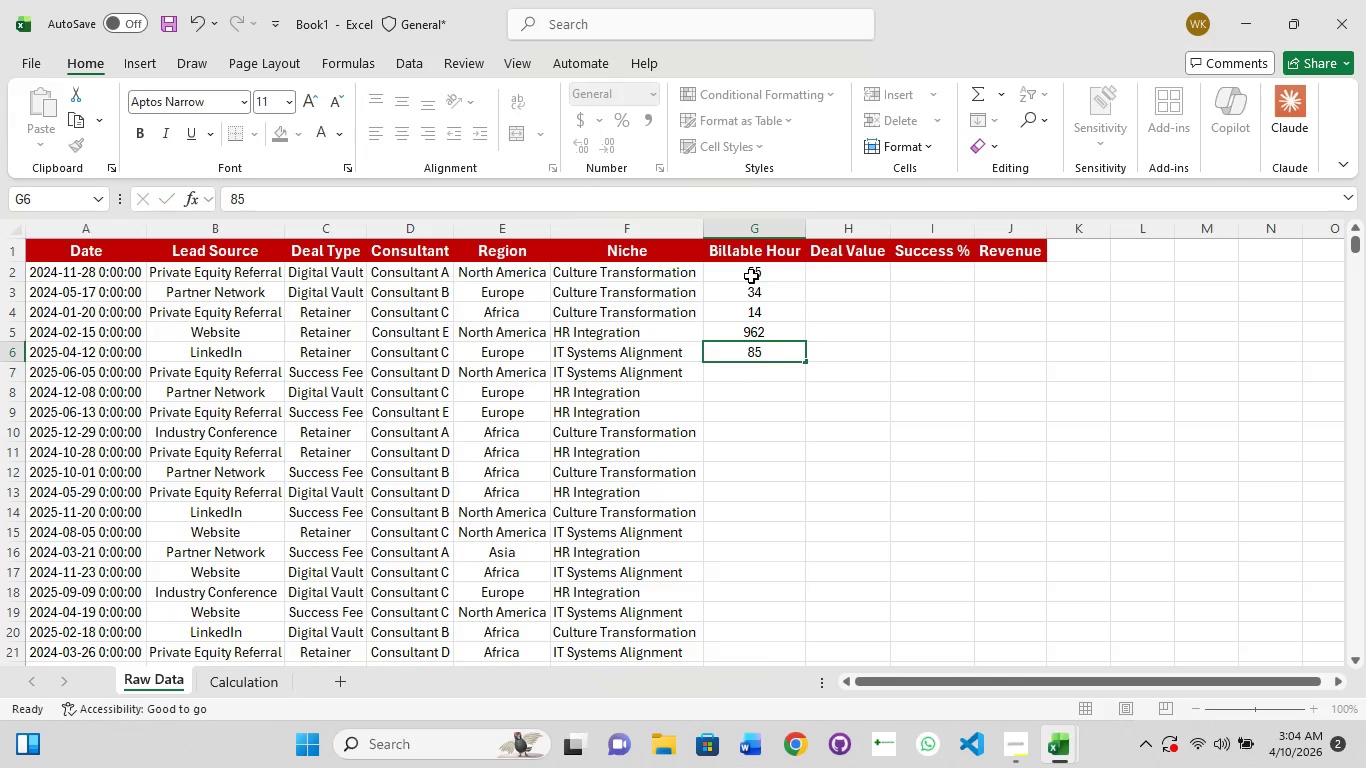 
key(Enter)
 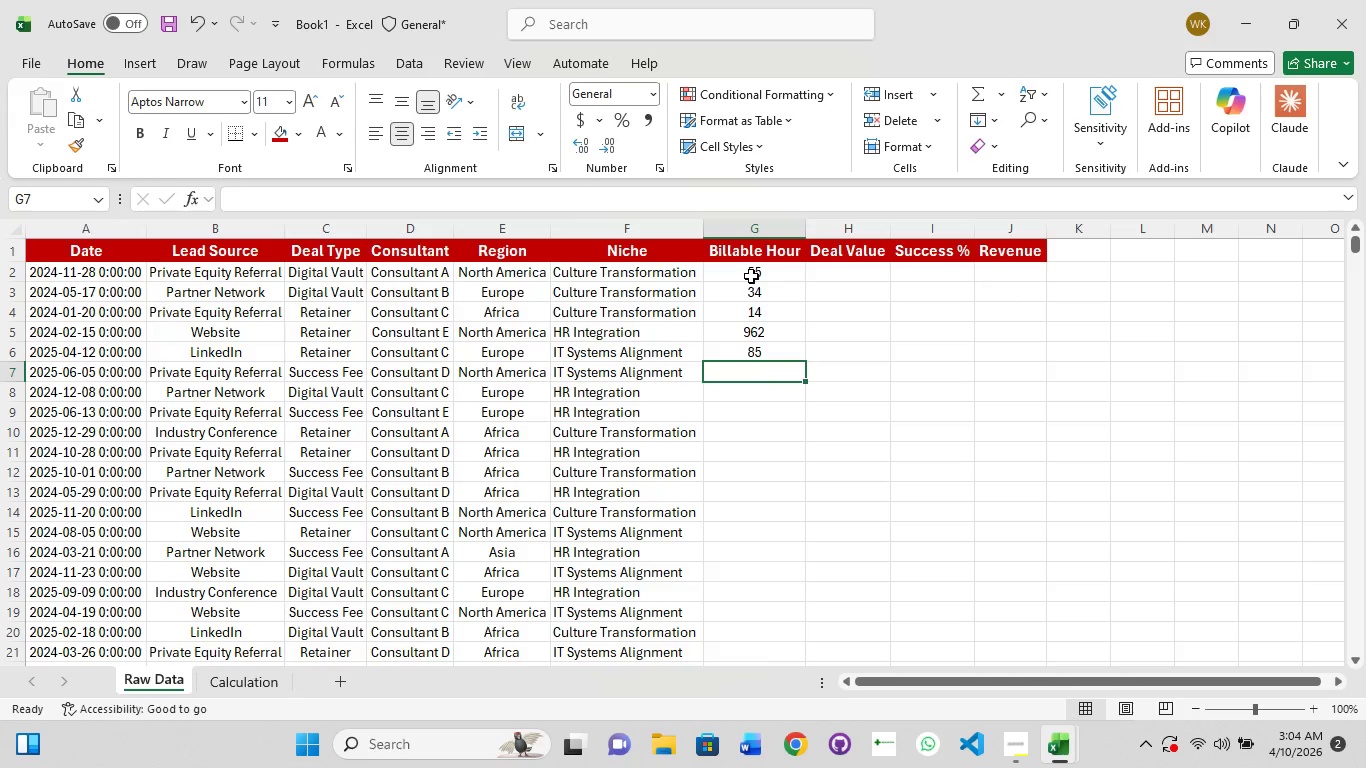 
key(Numpad1)
 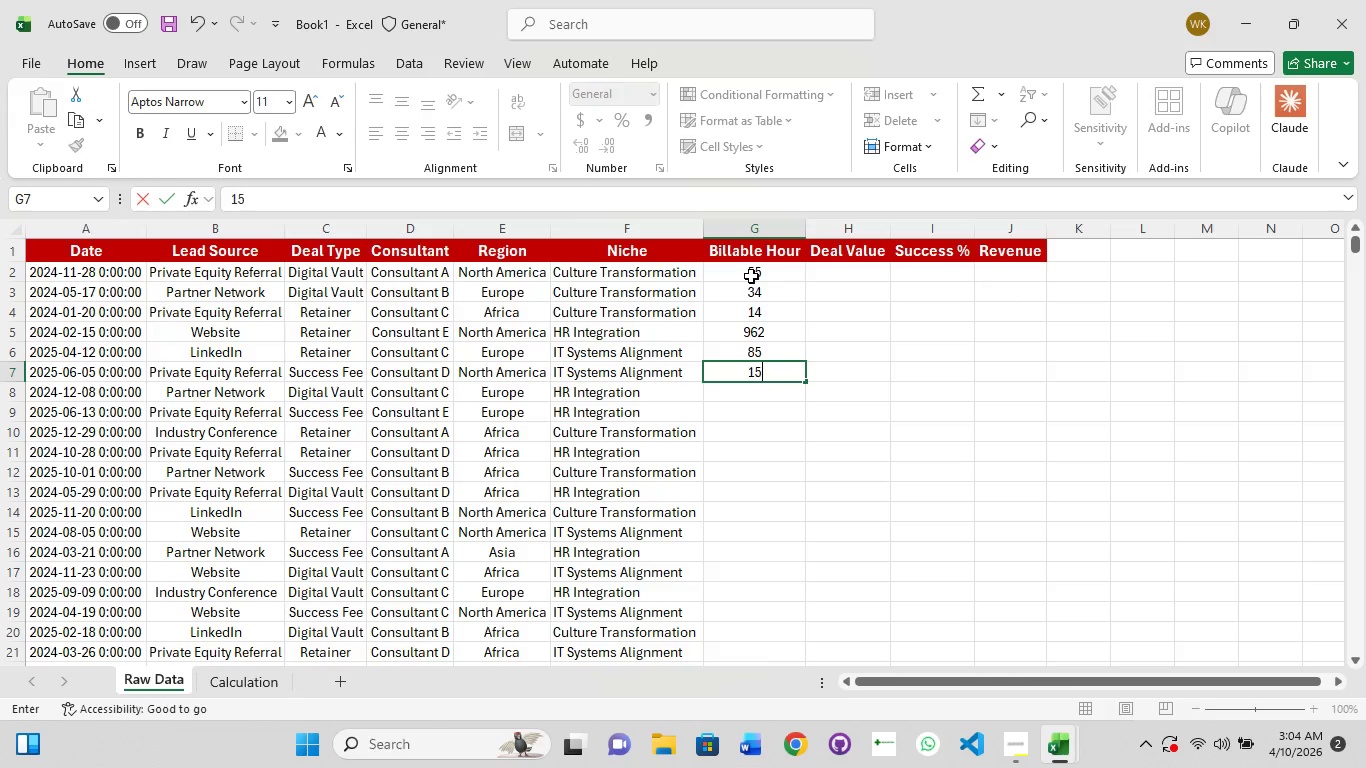 
key(Numpad5)
 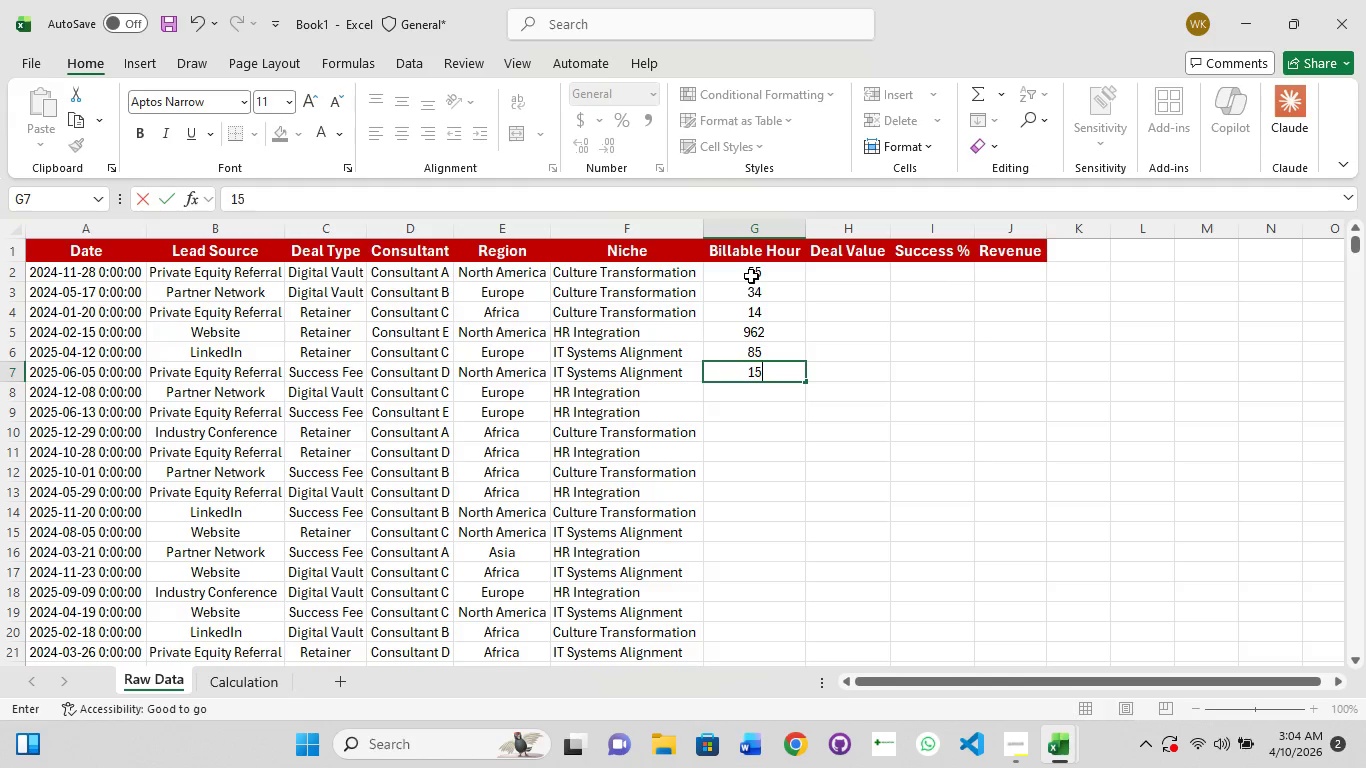 
key(Enter)
 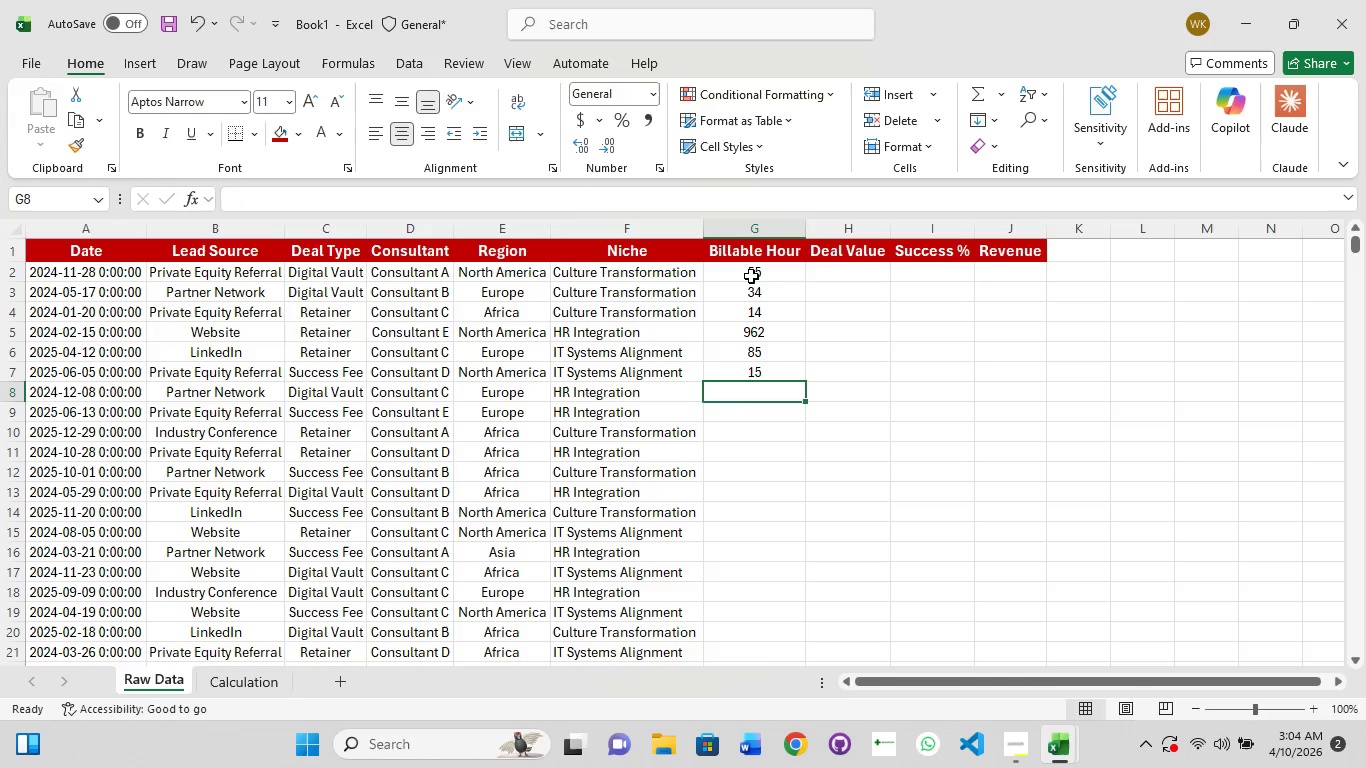 
key(Numpad2)
 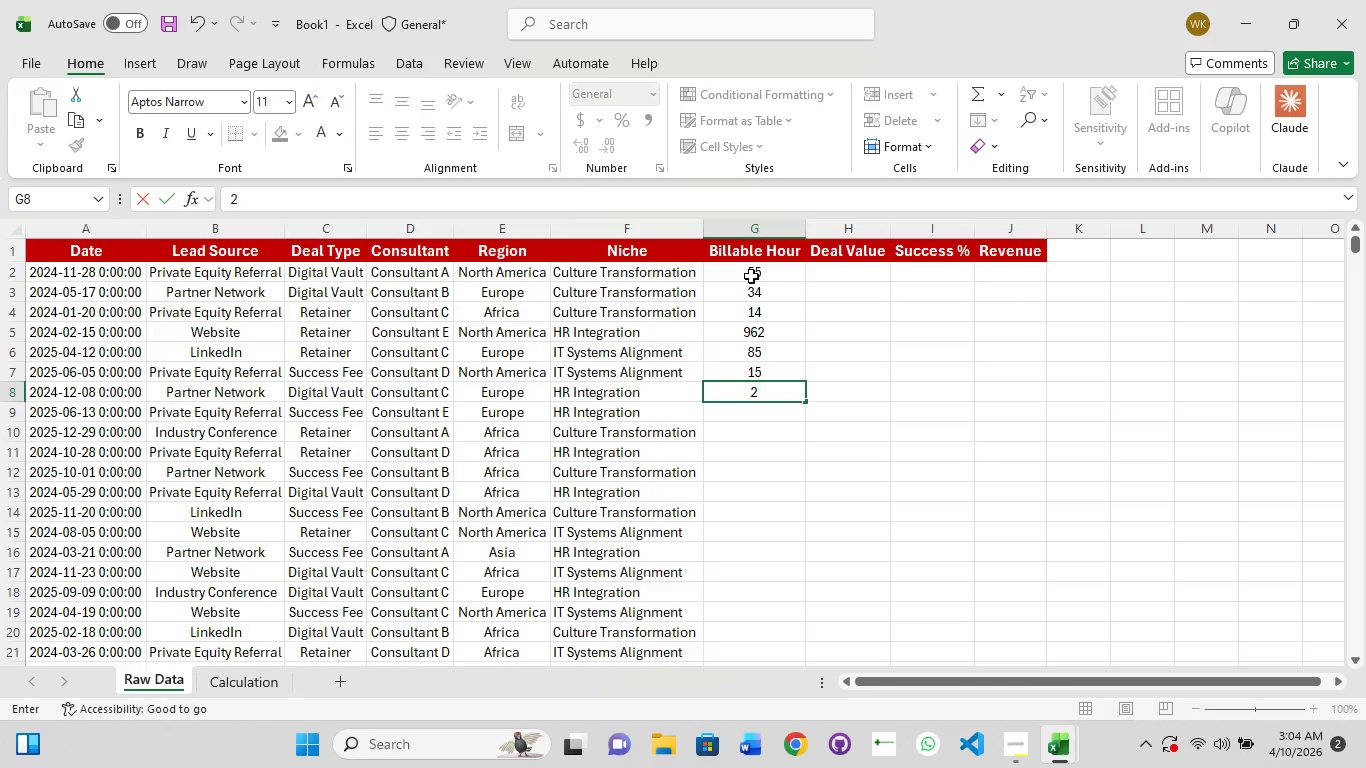 
key(Numpad6)
 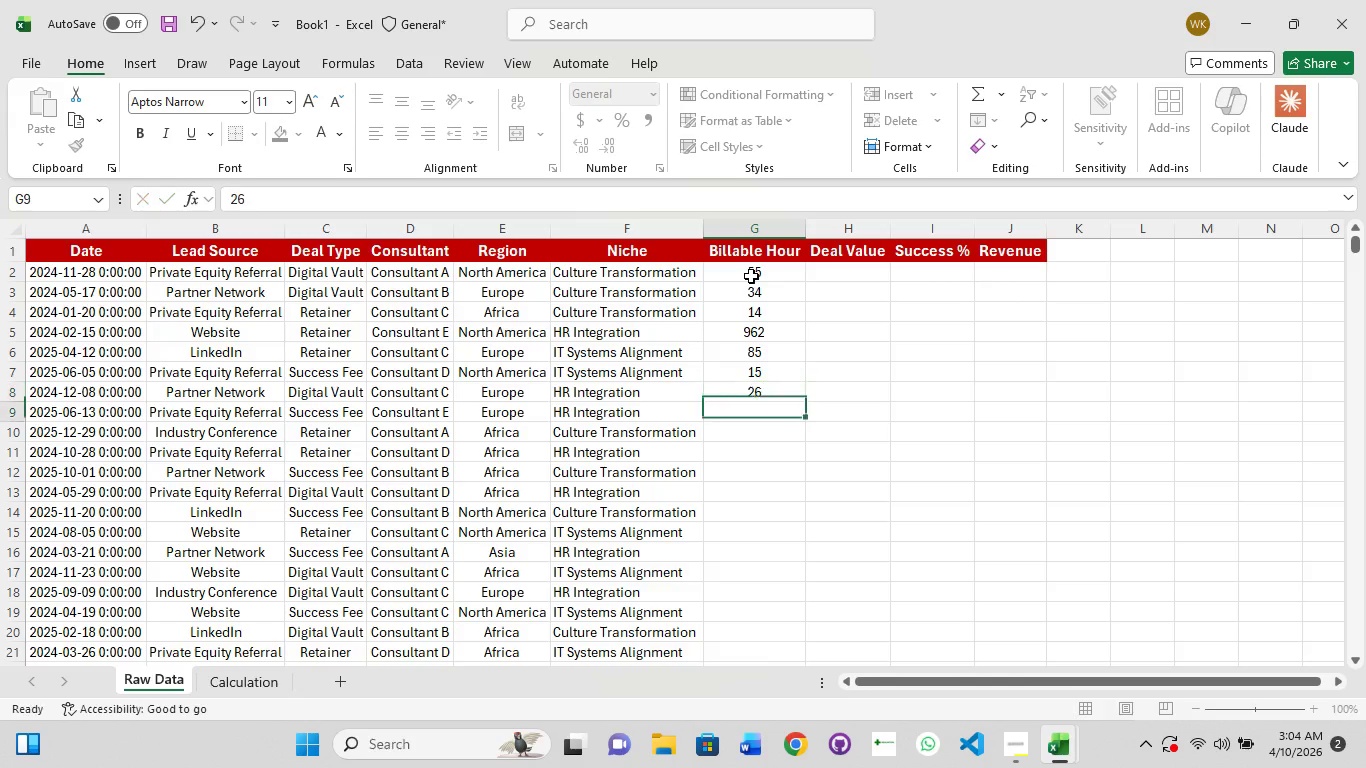 
key(Enter)
 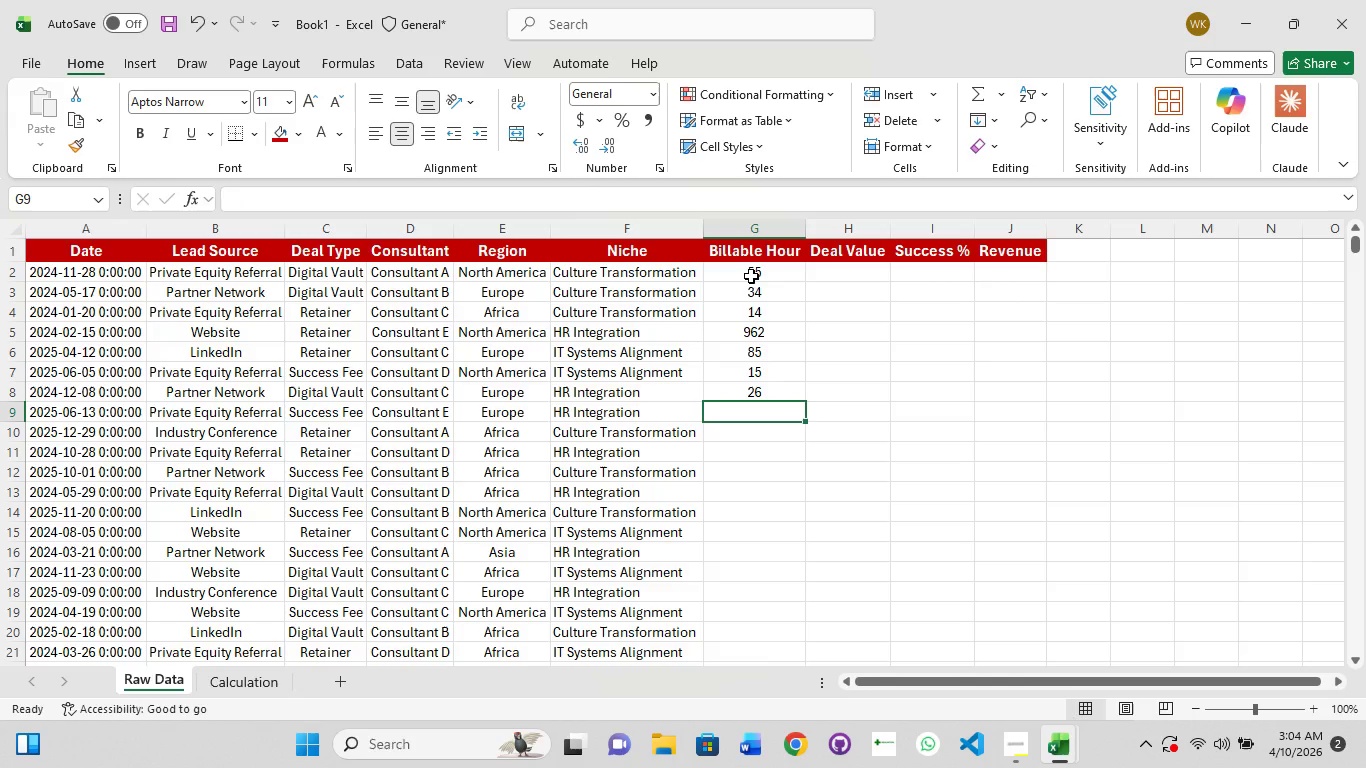 
key(Numpad5)
 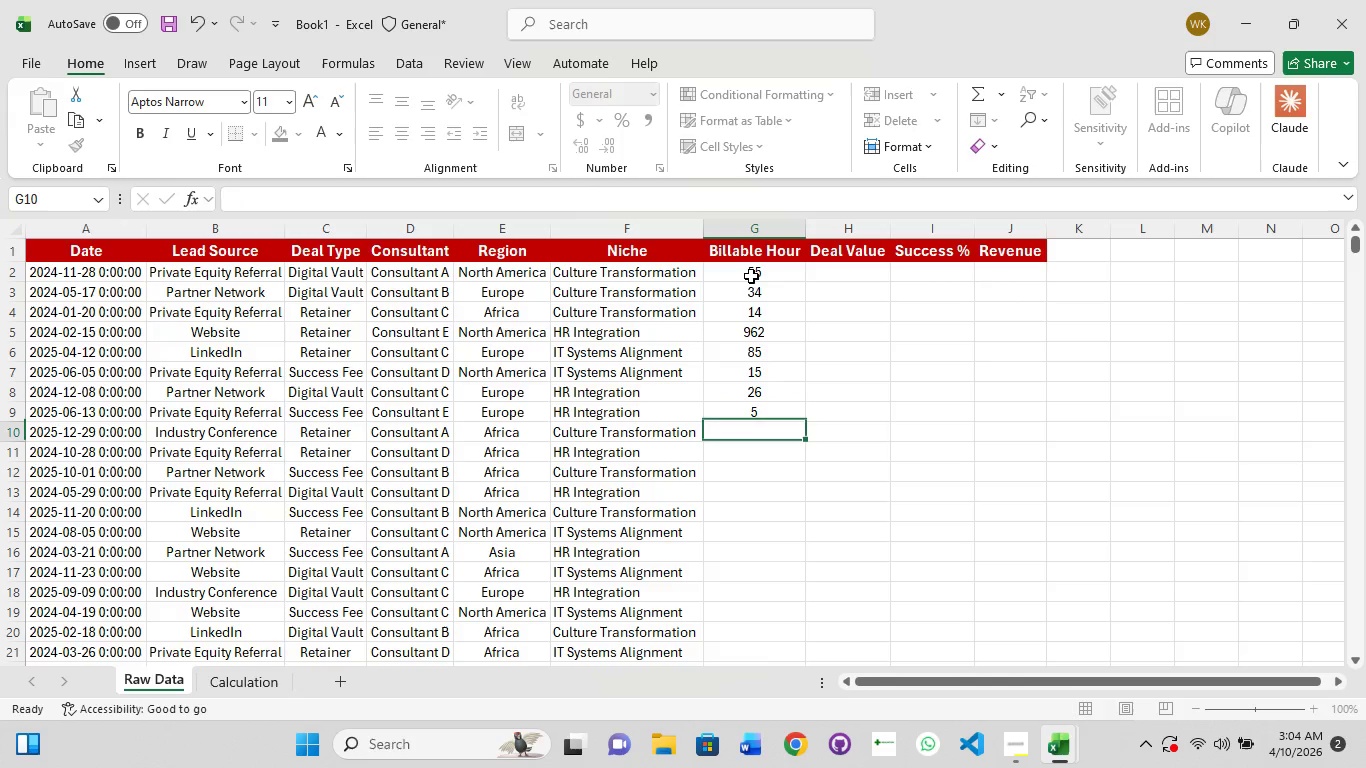 
key(Enter)
 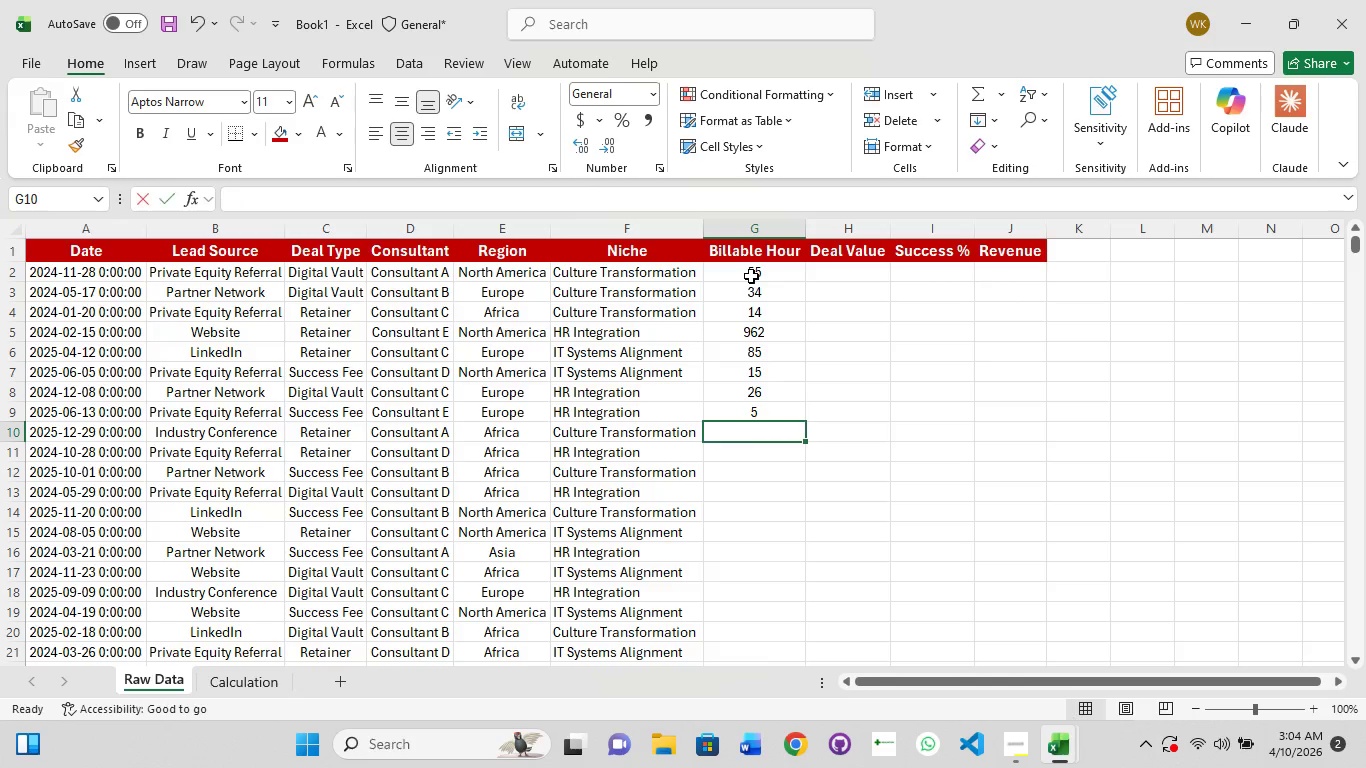 
key(Numpad1)
 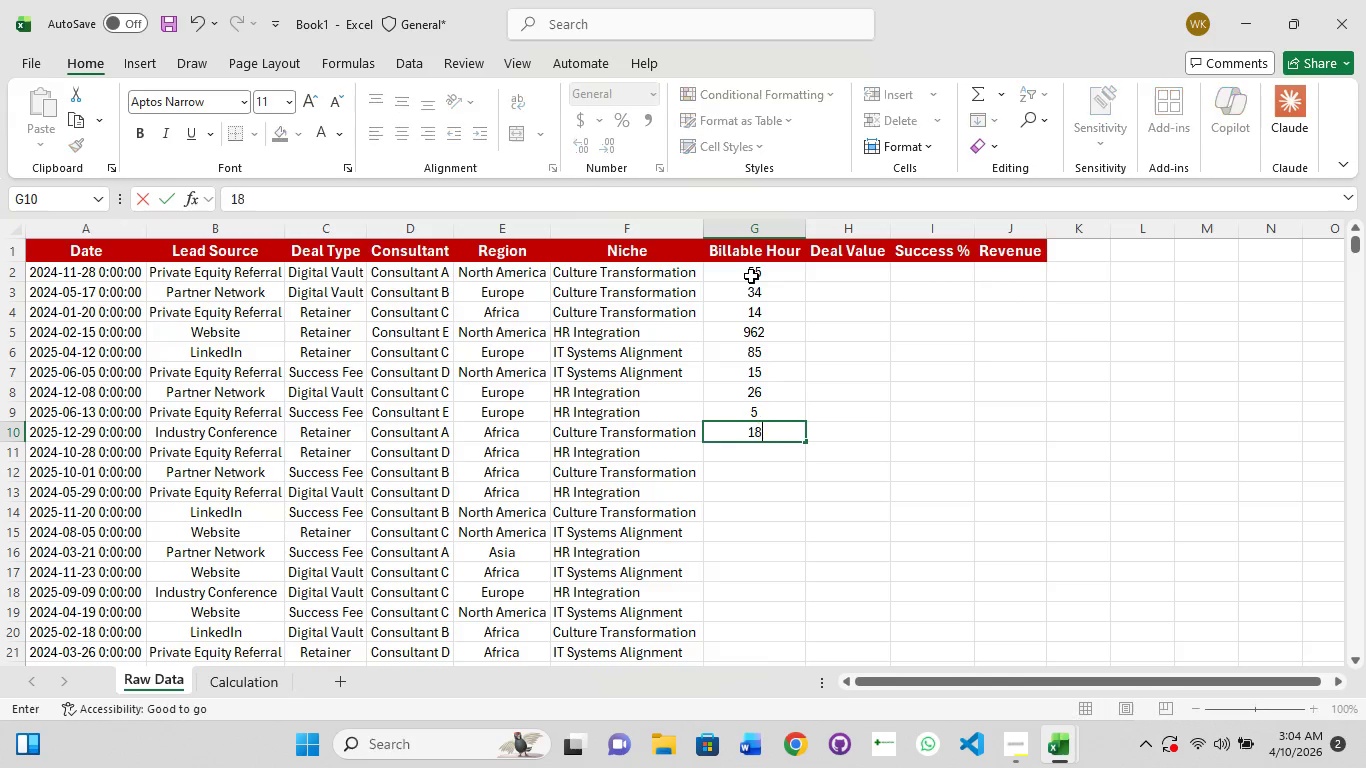 
key(Numpad8)
 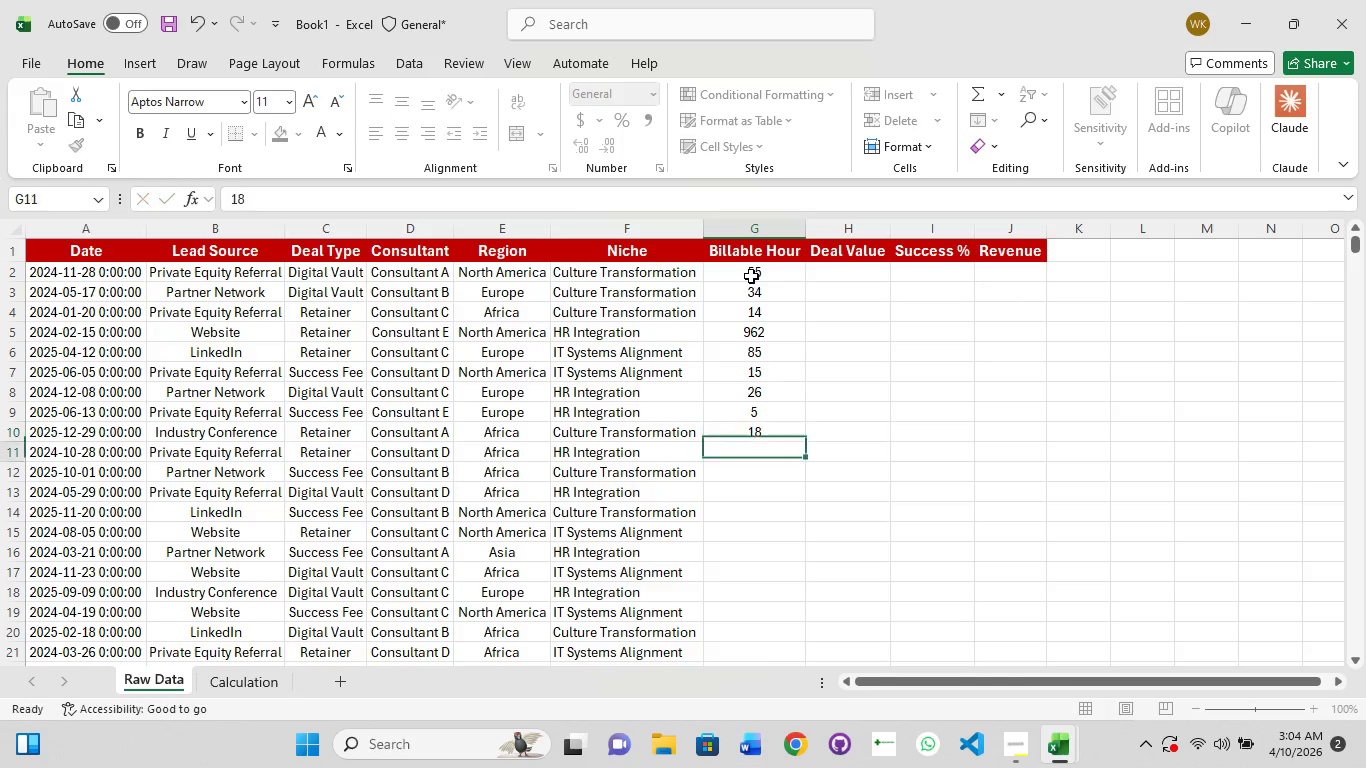 
key(Enter)
 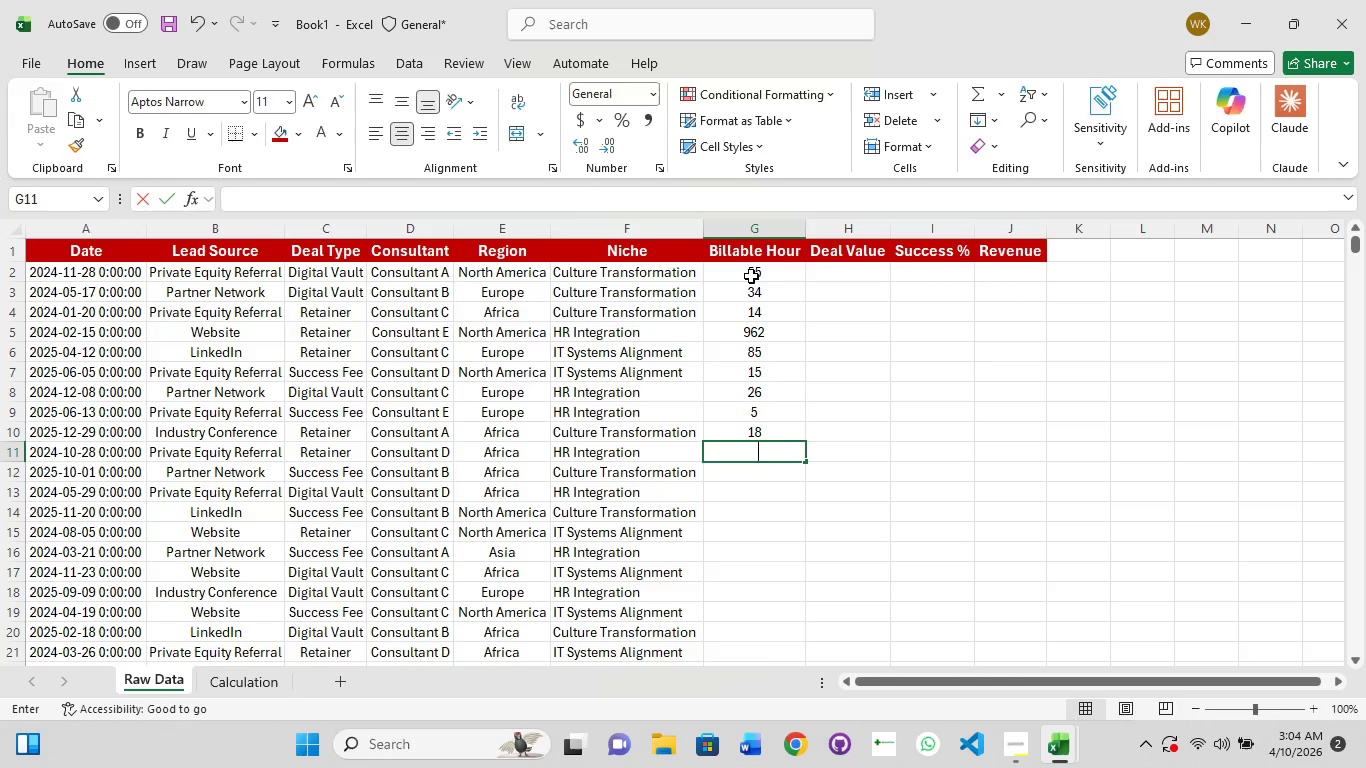 
key(Numpad6)
 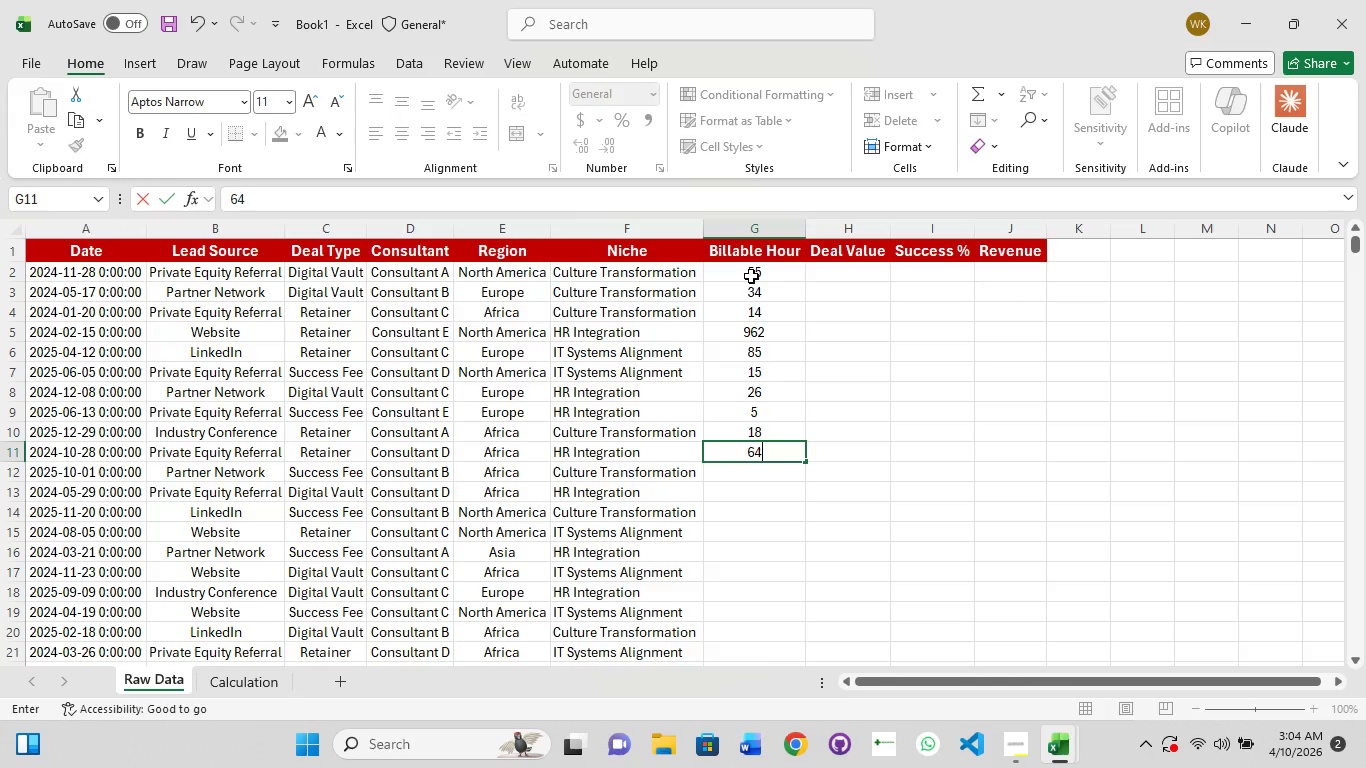 
key(Numpad4)
 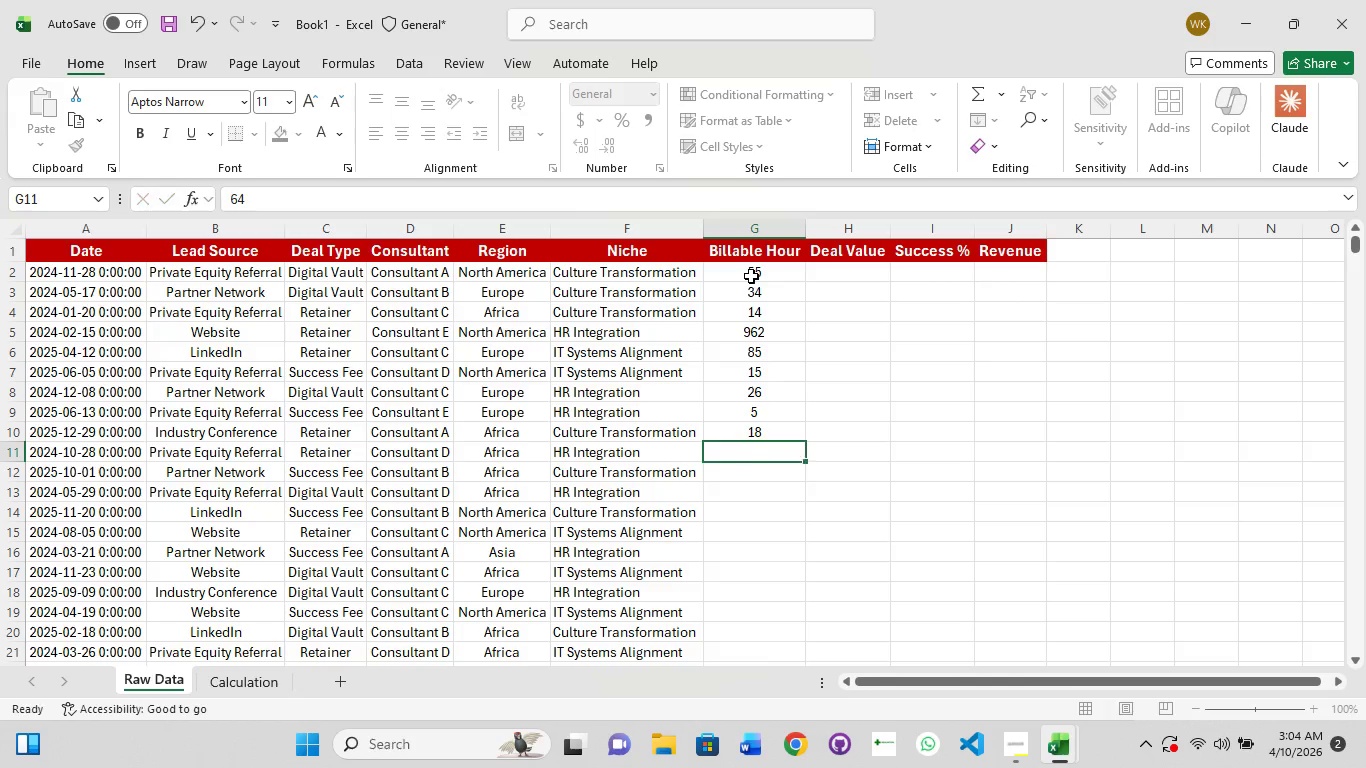 
key(Enter)
 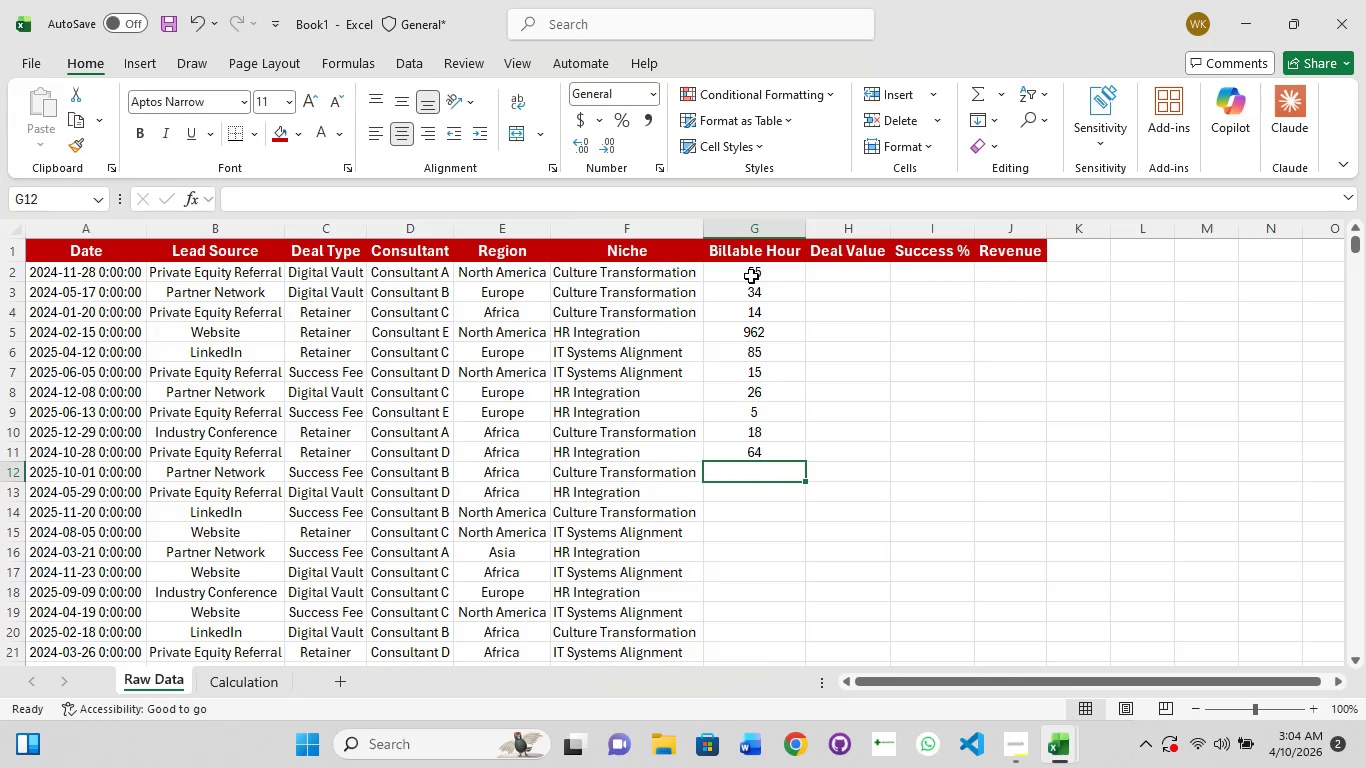 
key(Numpad2)
 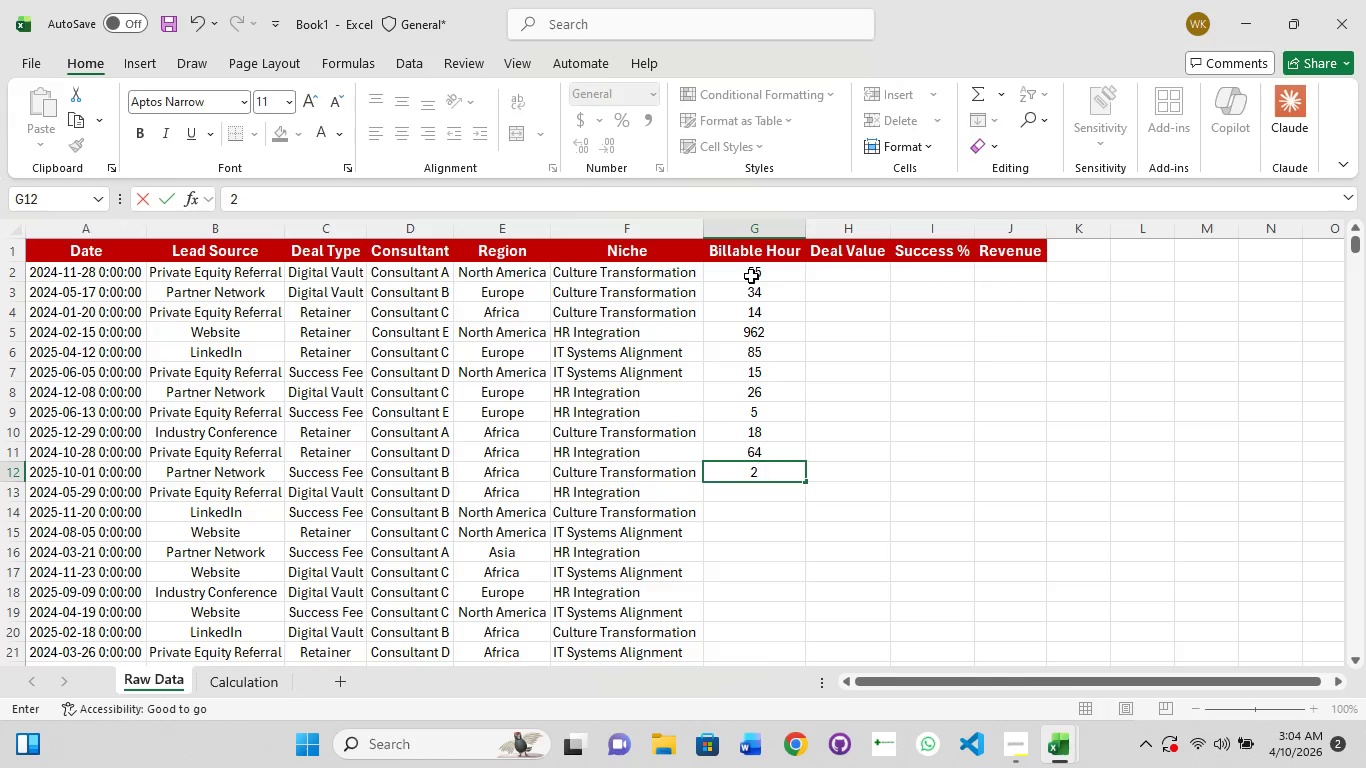 
key(Numpad1)
 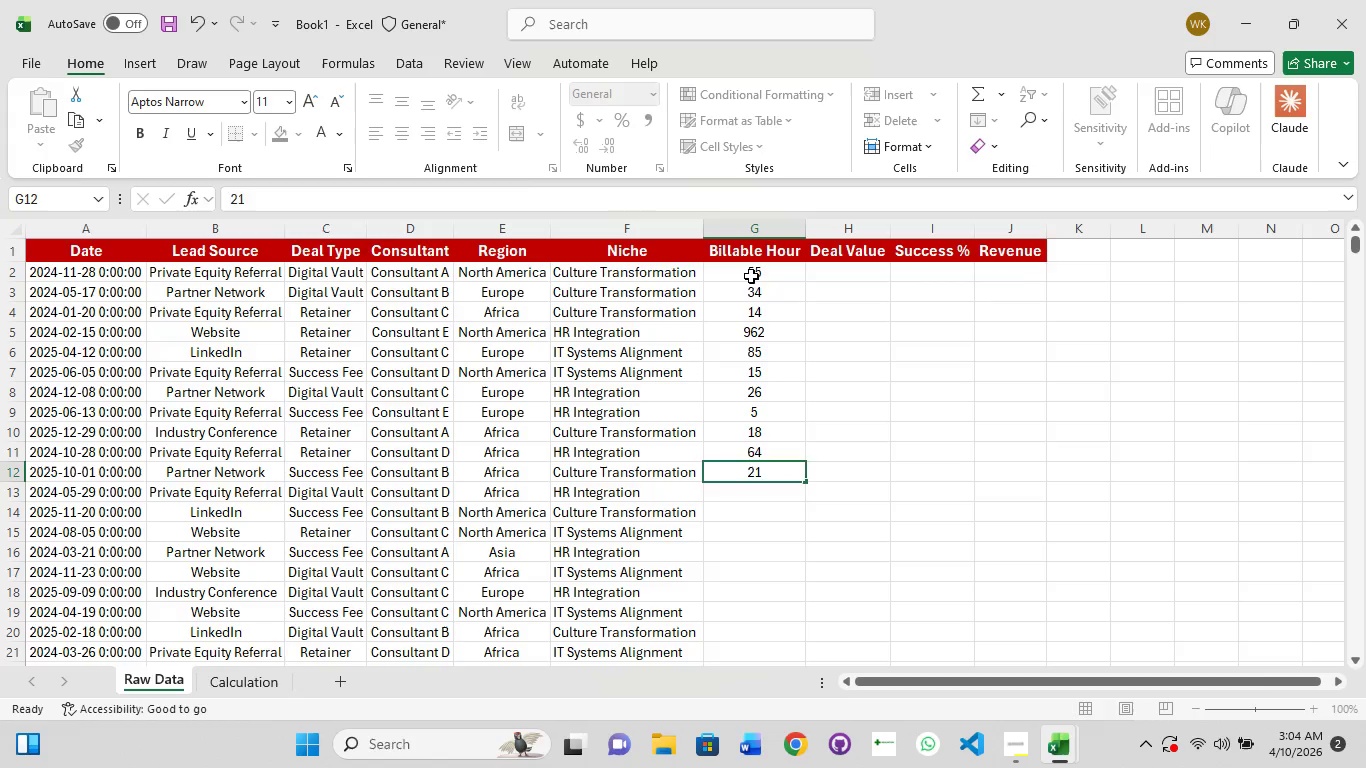 
key(Enter)
 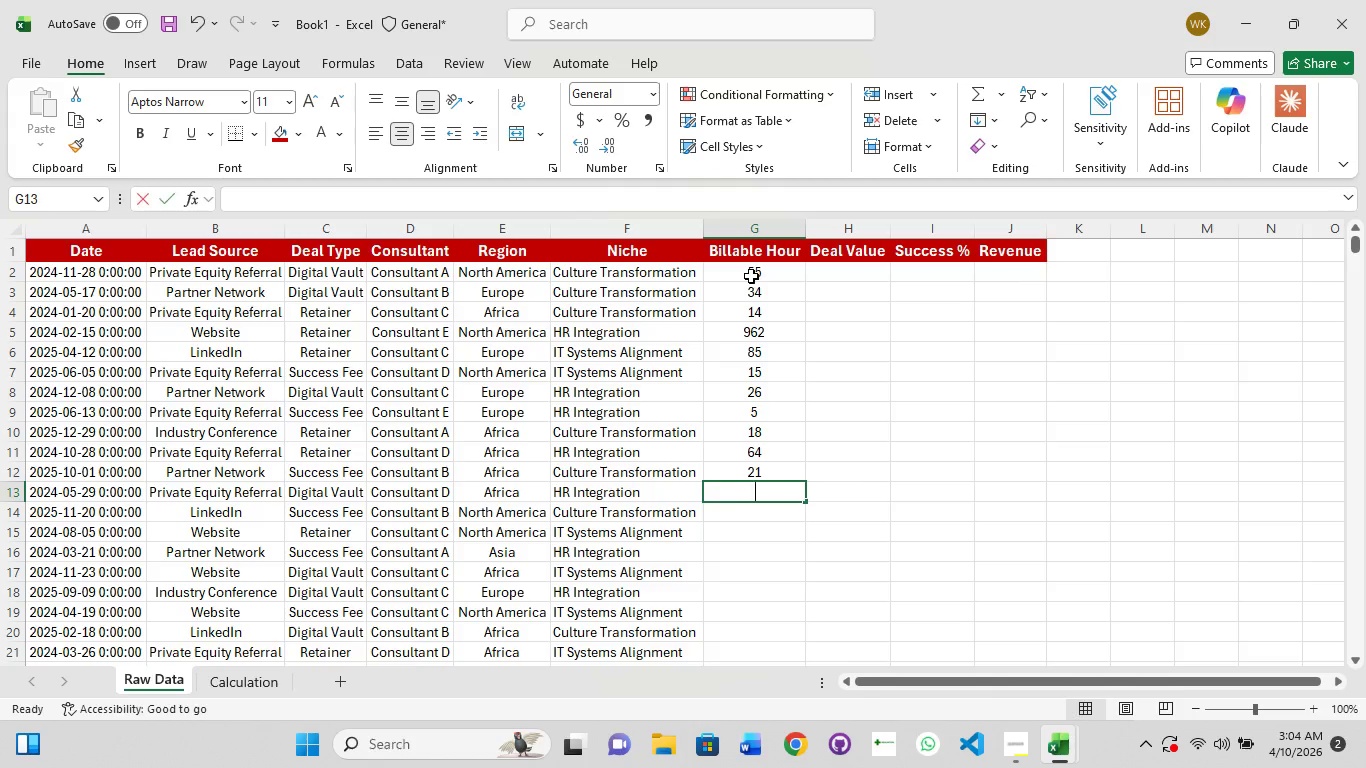 
key(Numpad8)
 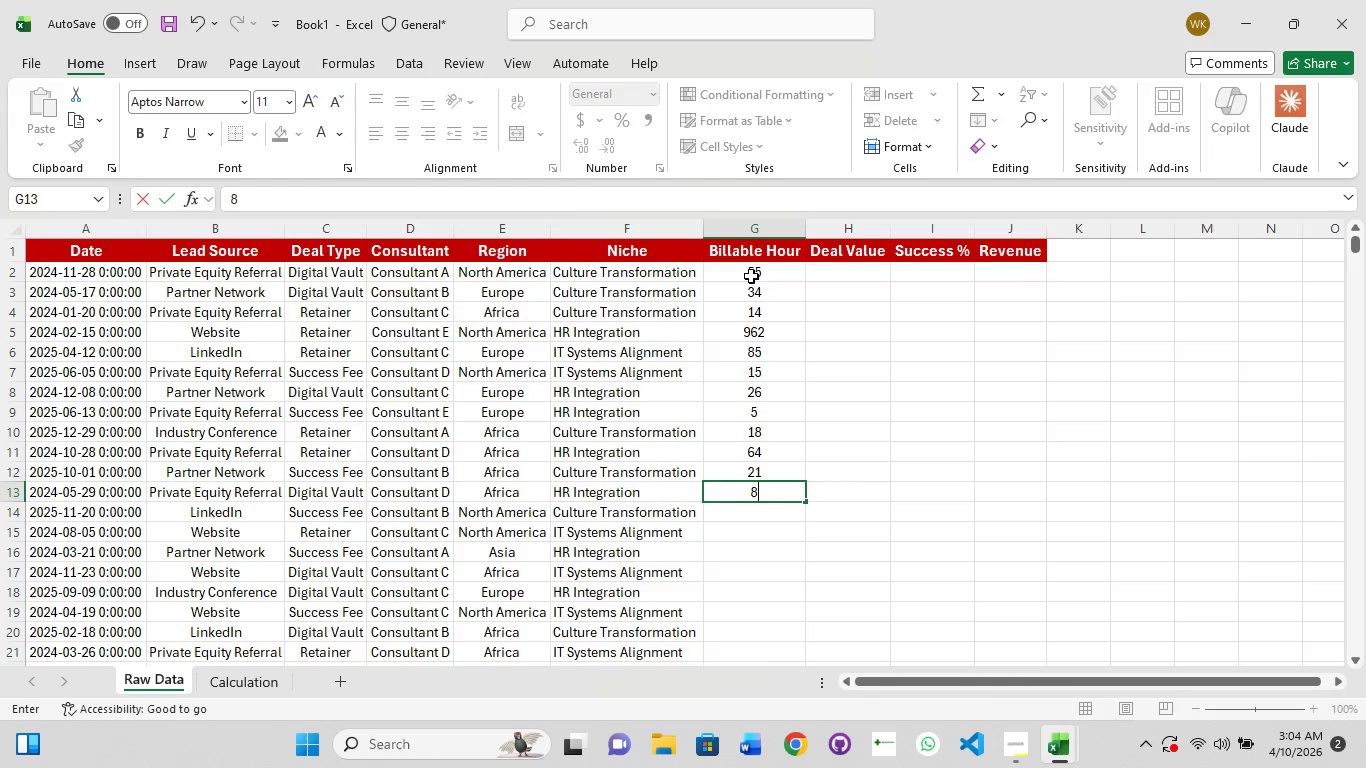 
key(Numpad2)
 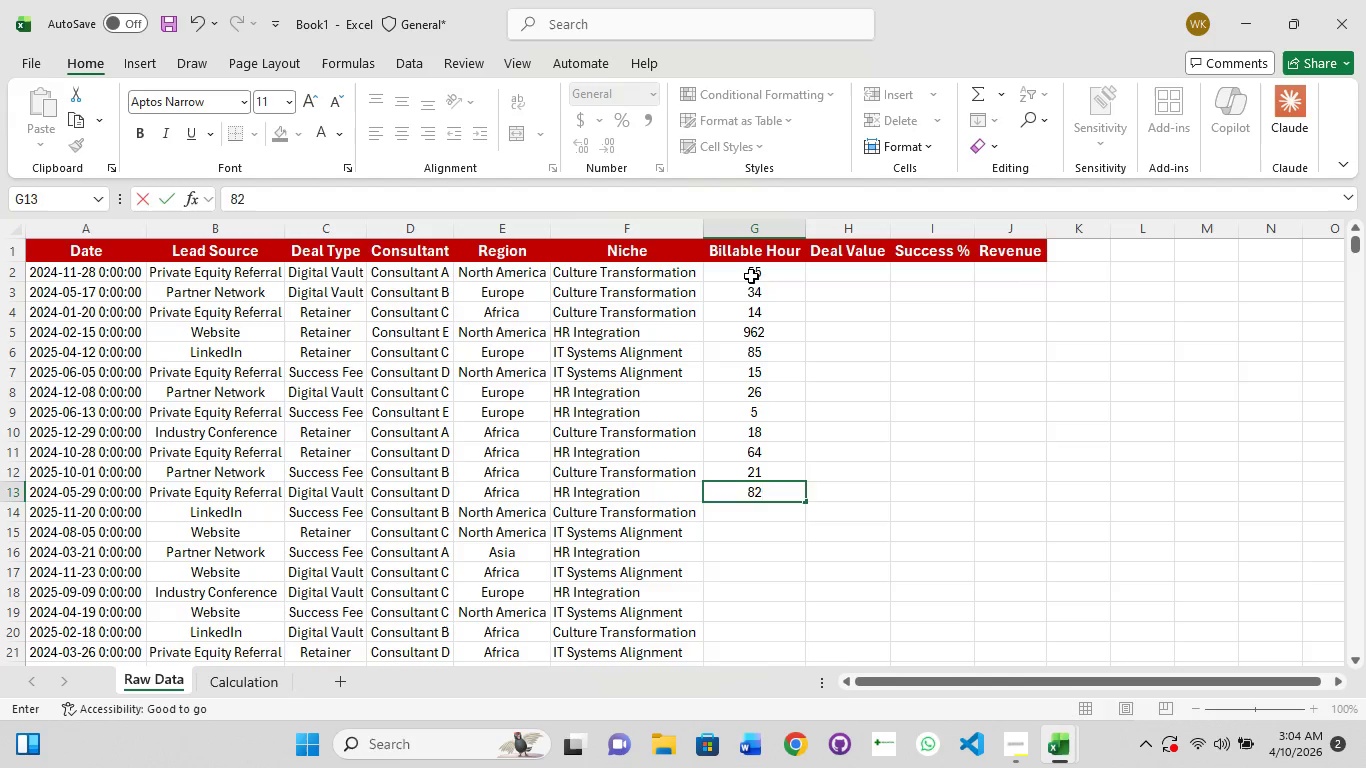 
key(Enter)
 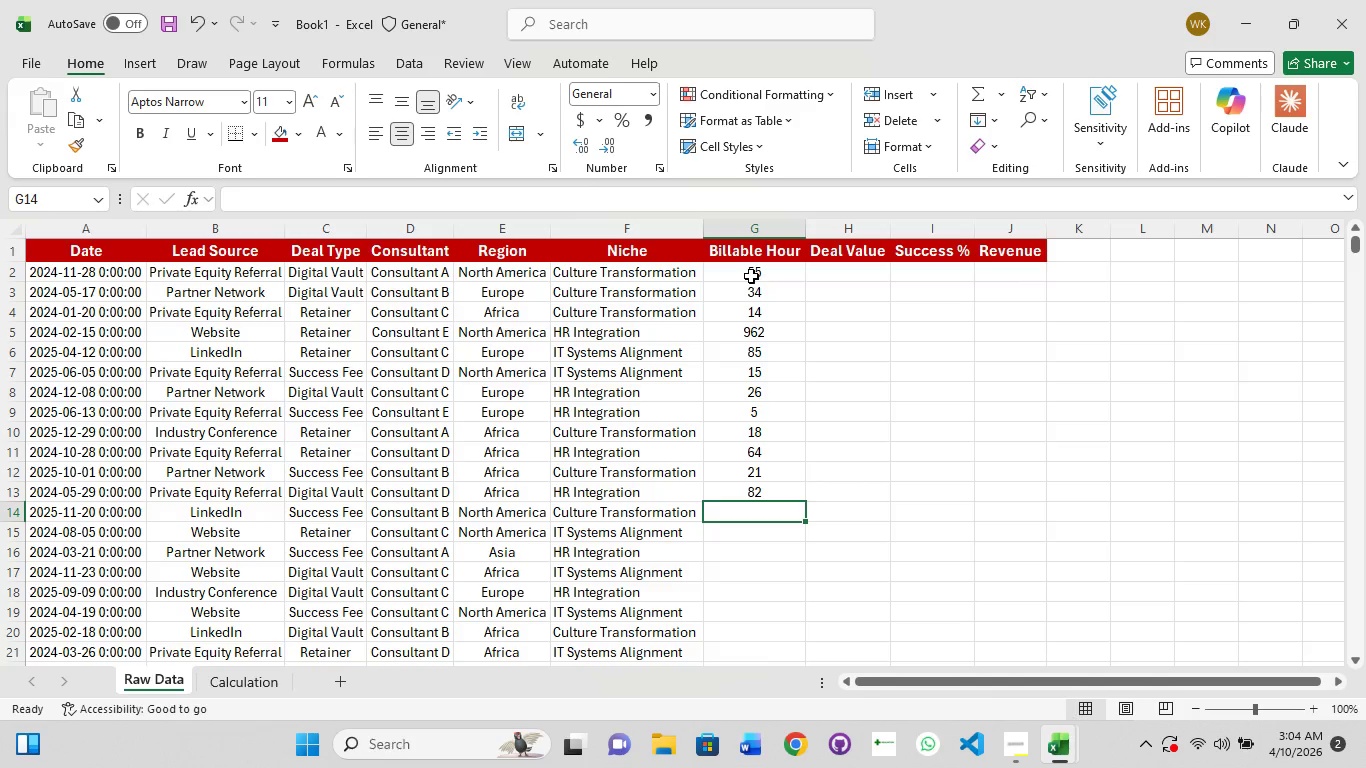 
key(Numpad2)
 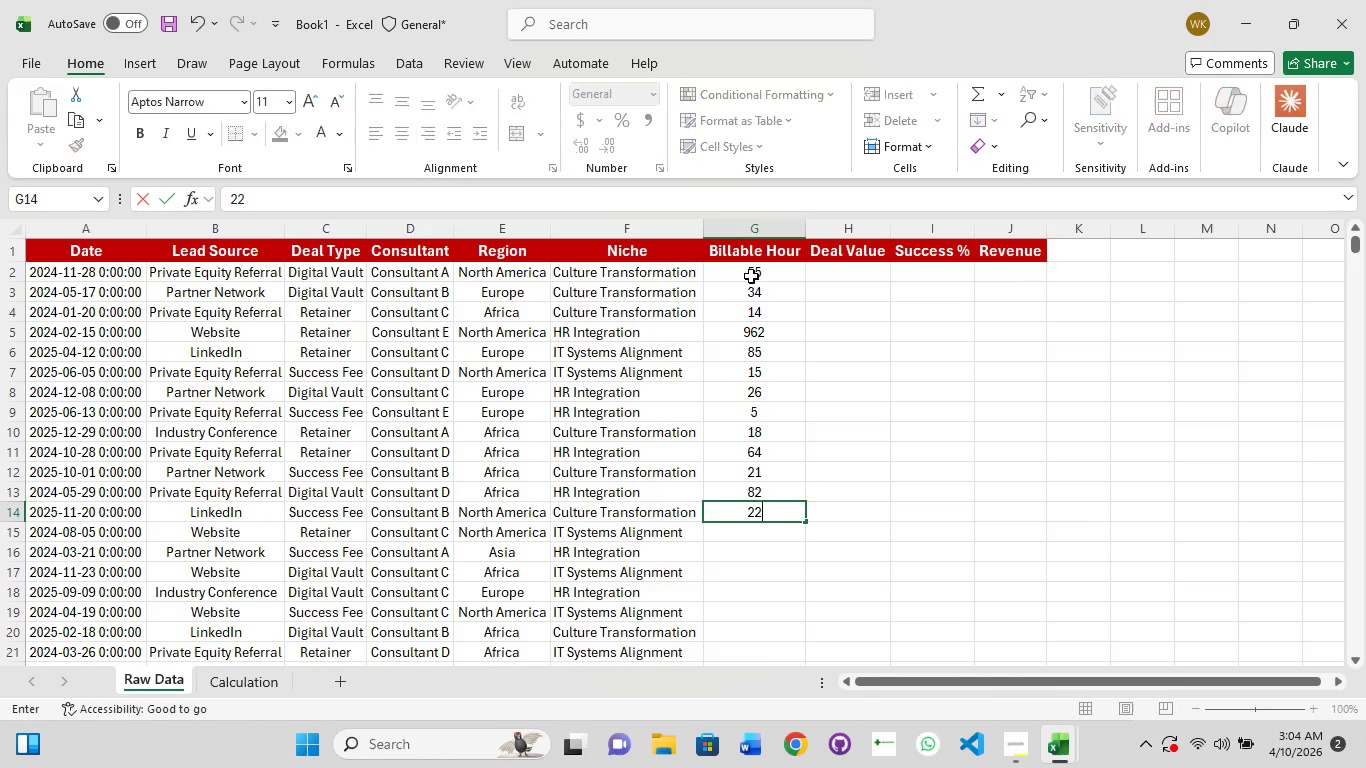 
key(Numpad2)
 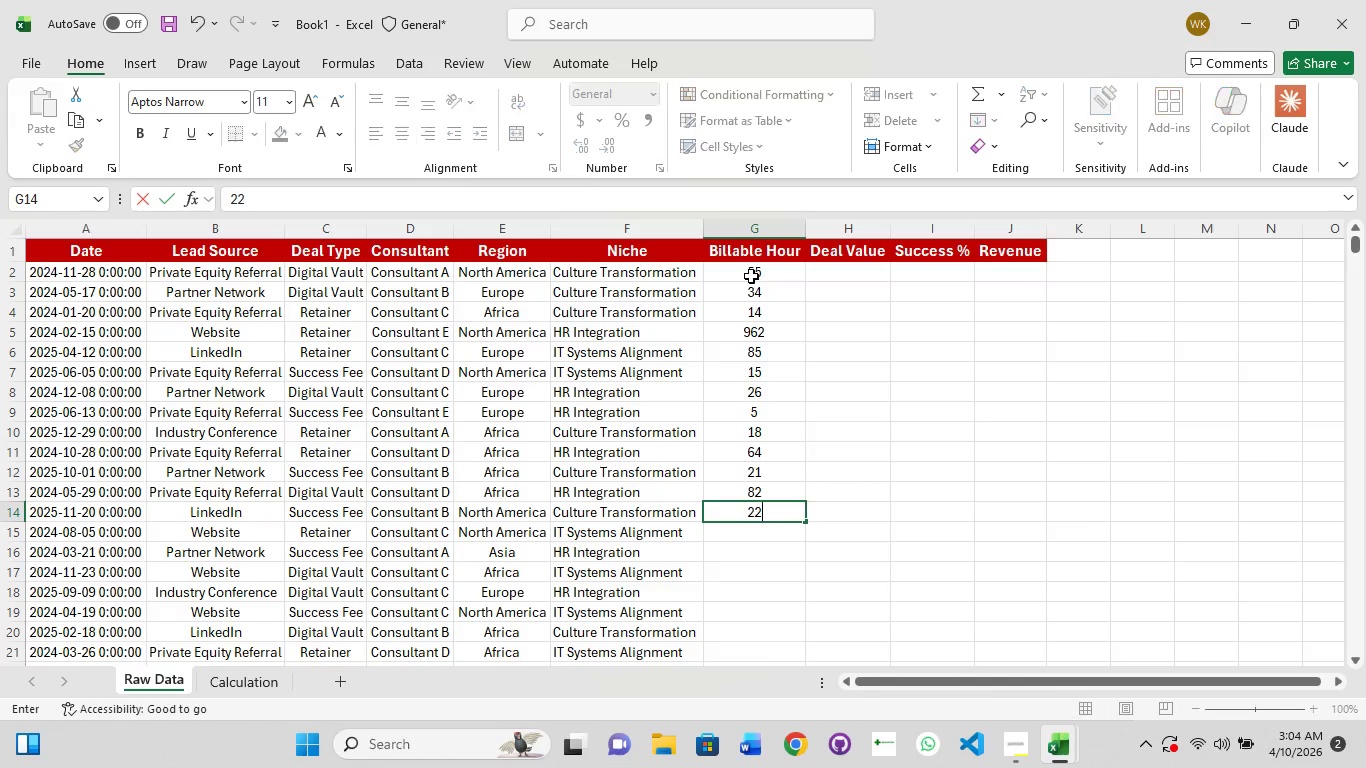 
key(Enter)
 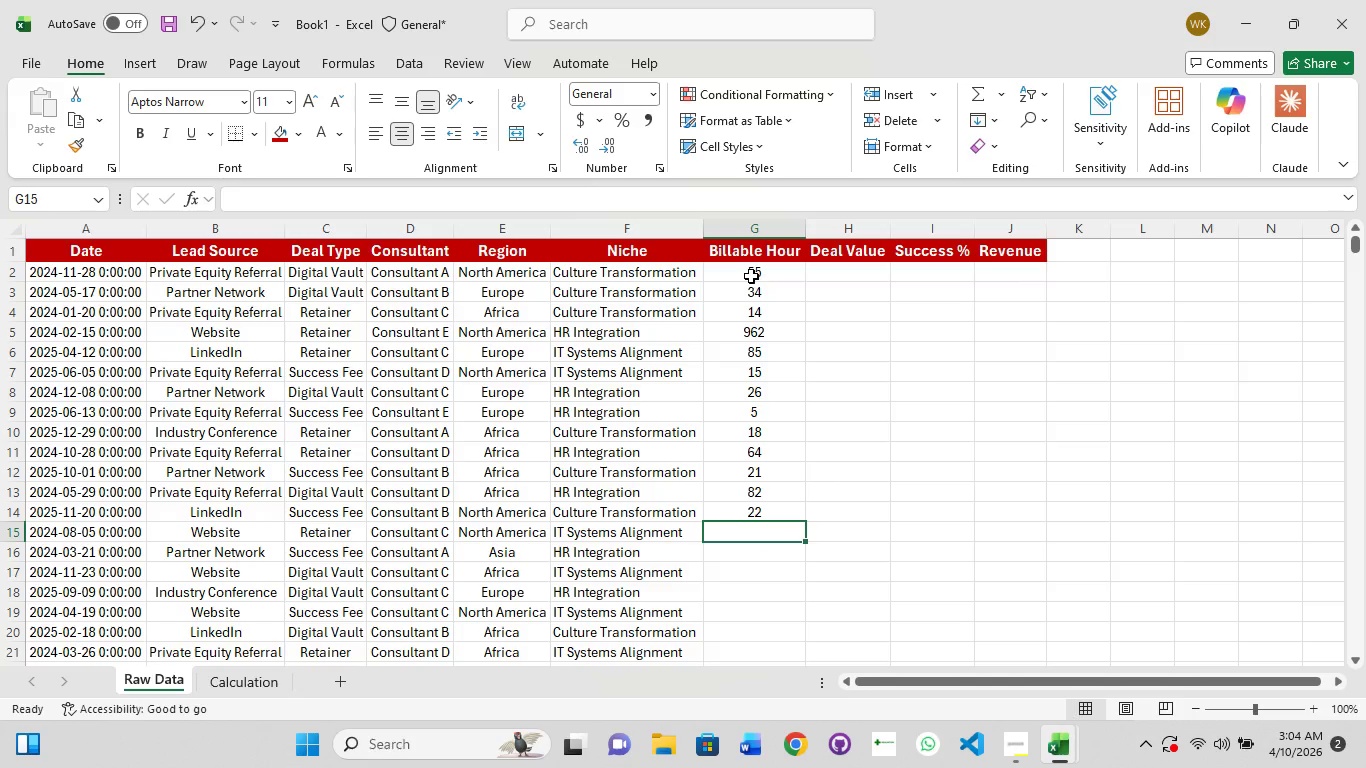 
key(Numpad5)
 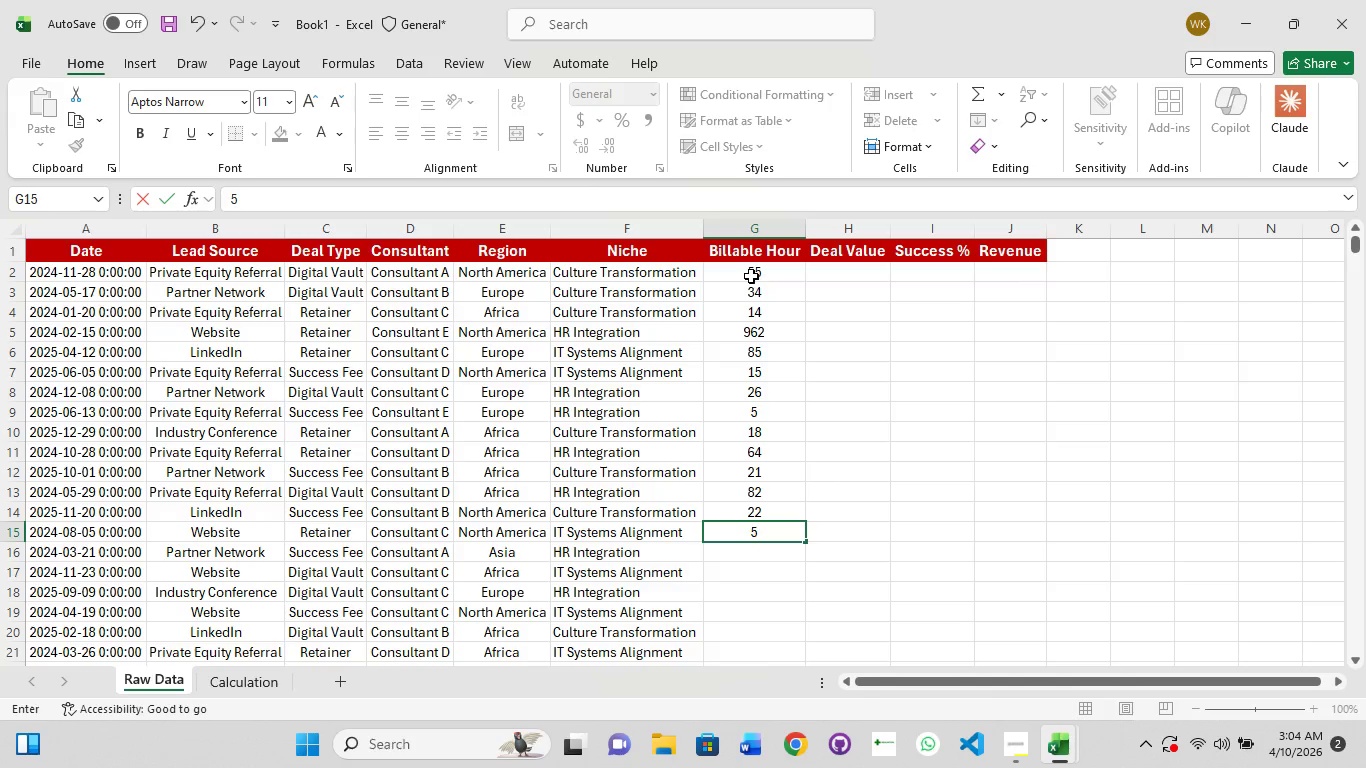 
key(Numpad5)
 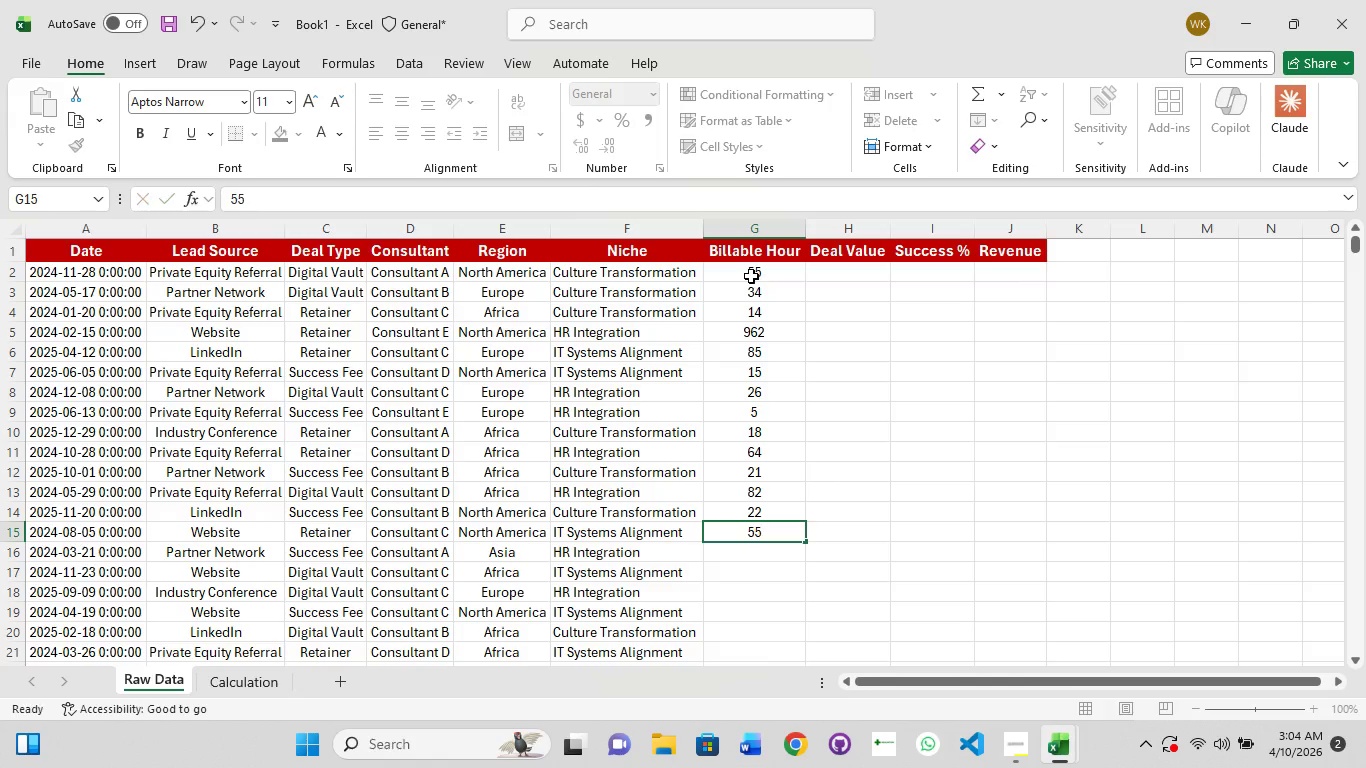 
key(Enter)
 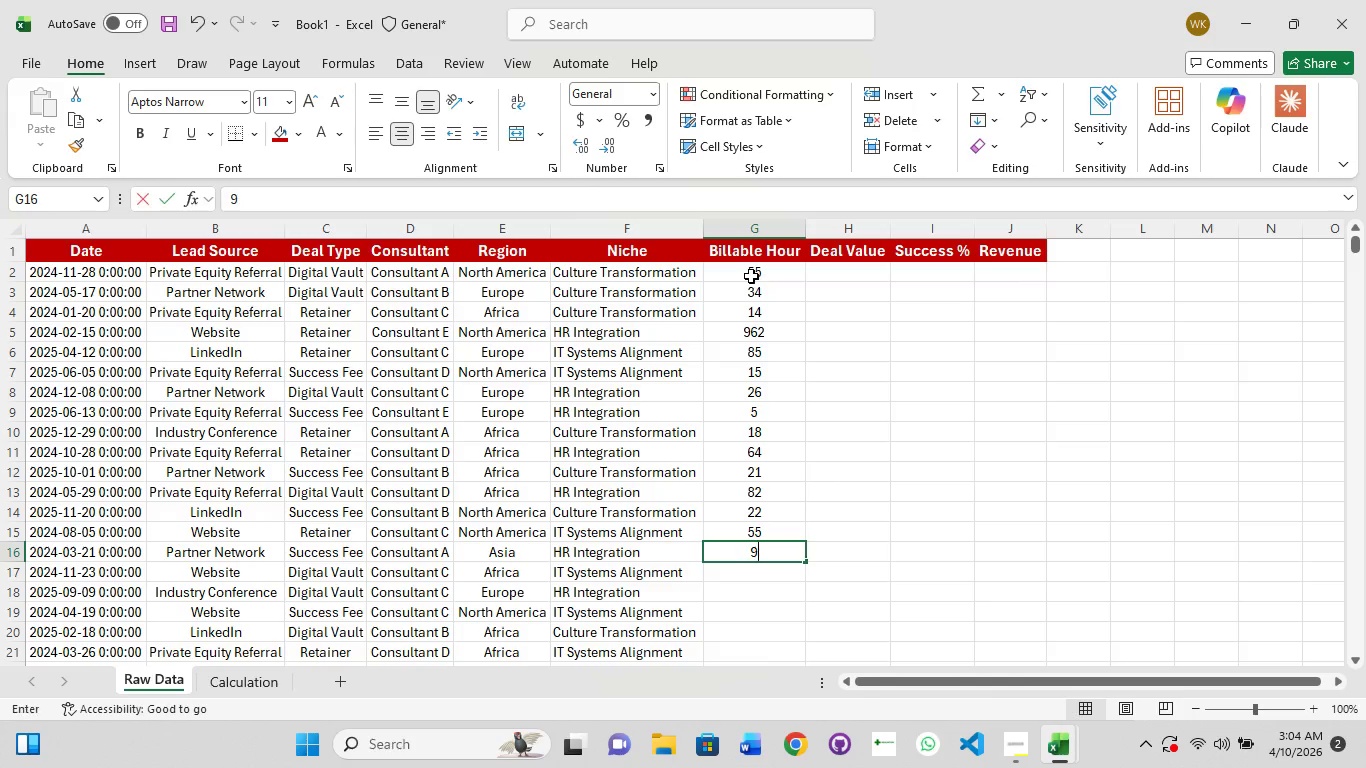 
key(Numpad9)
 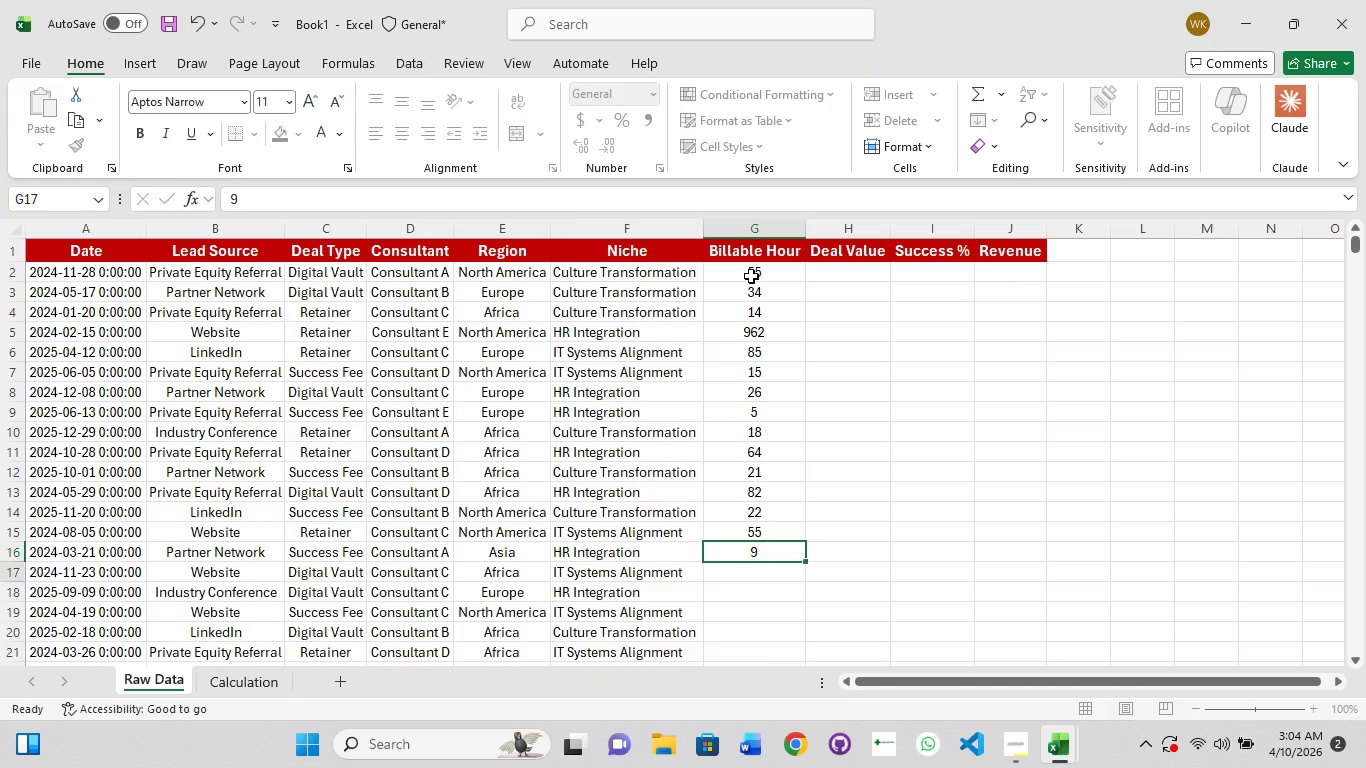 
key(Enter)
 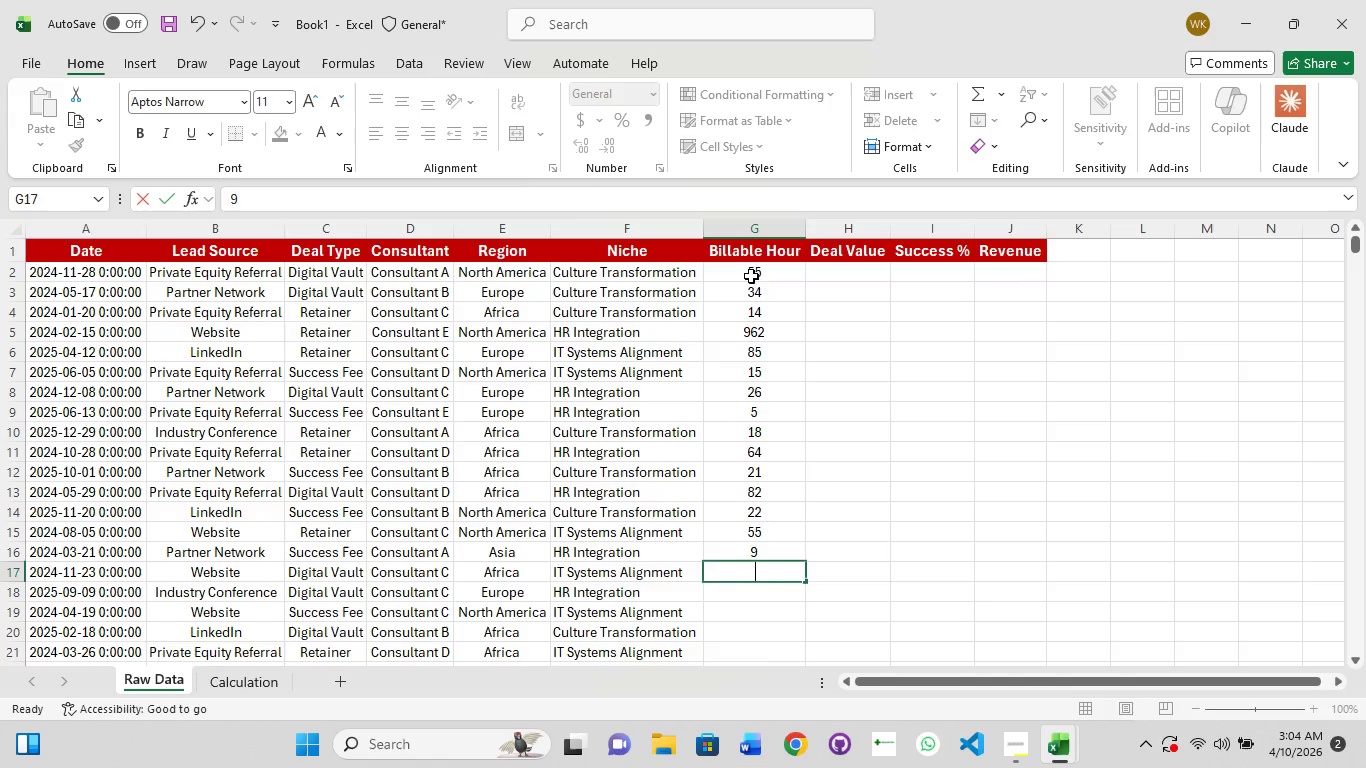 
key(Numpad1)
 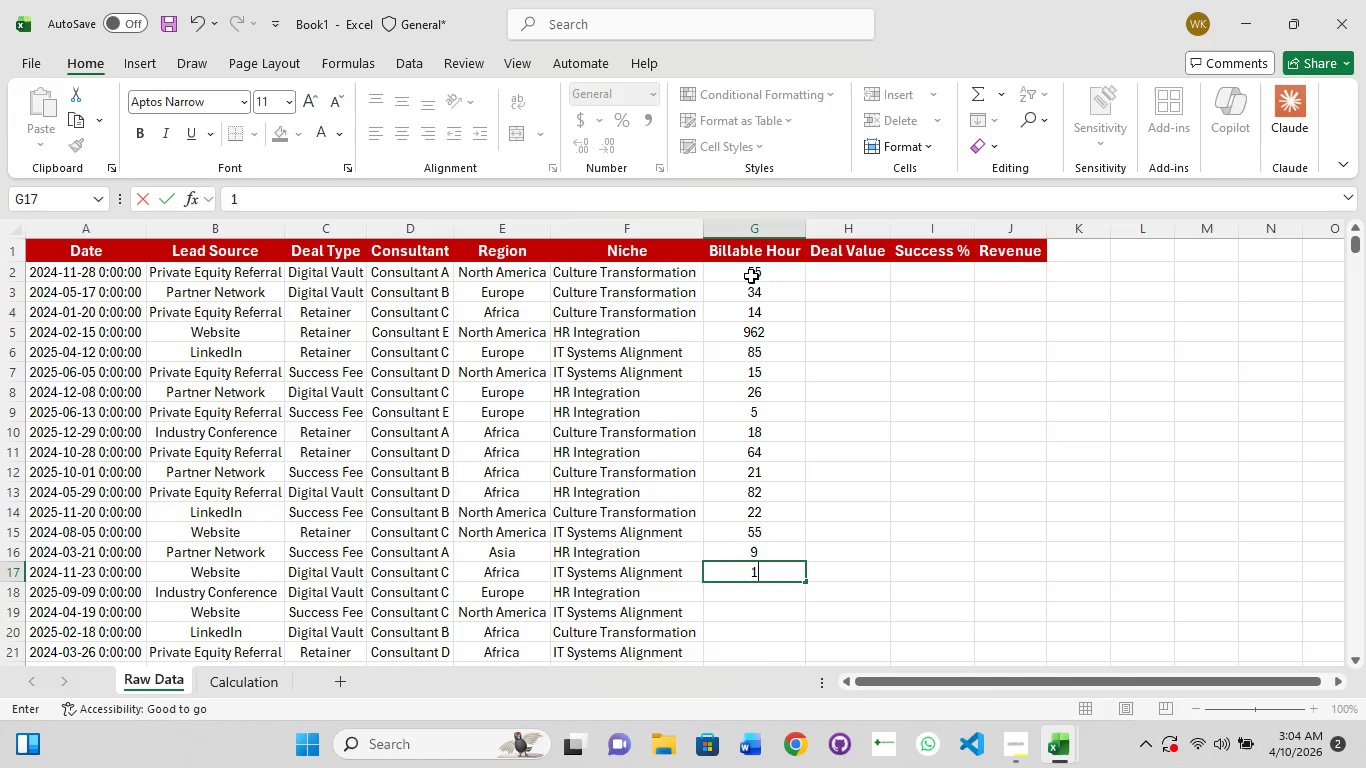 
key(Numpad7)
 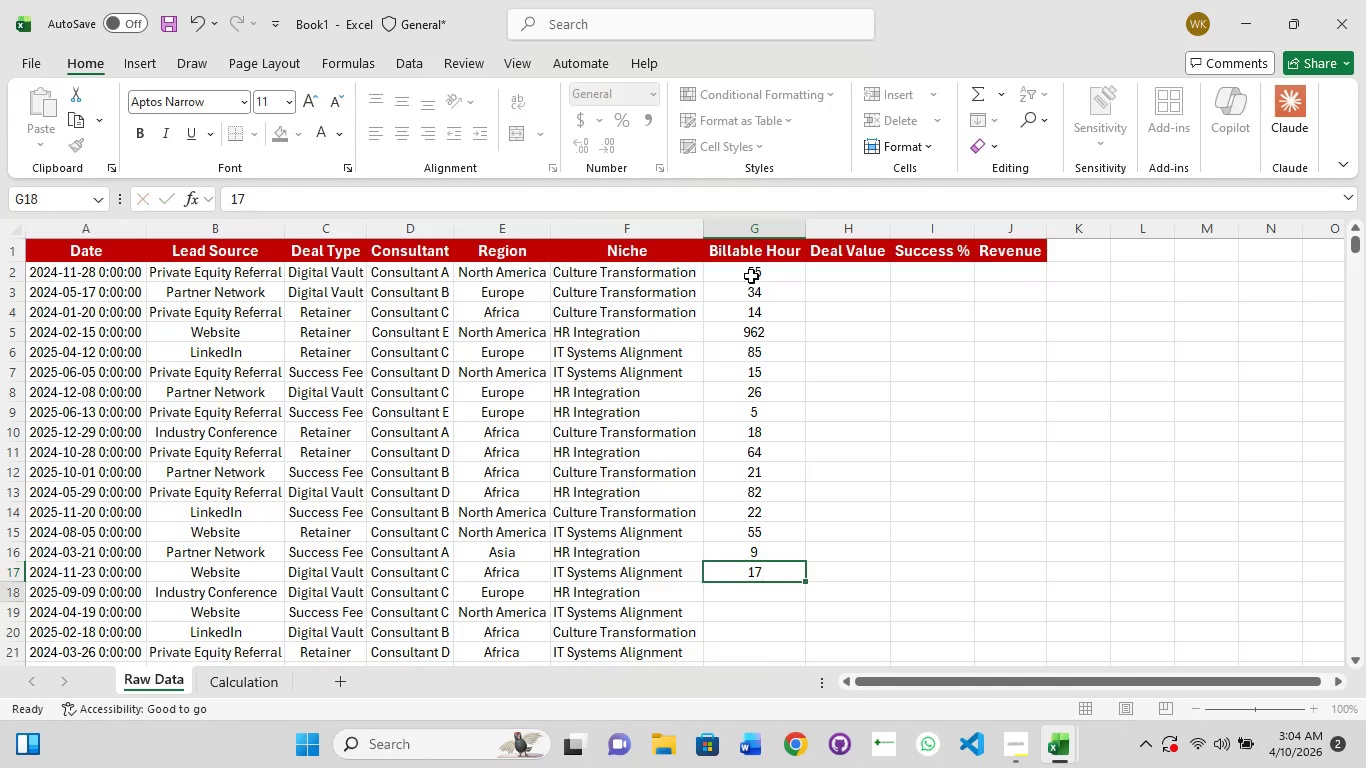 
key(Enter)
 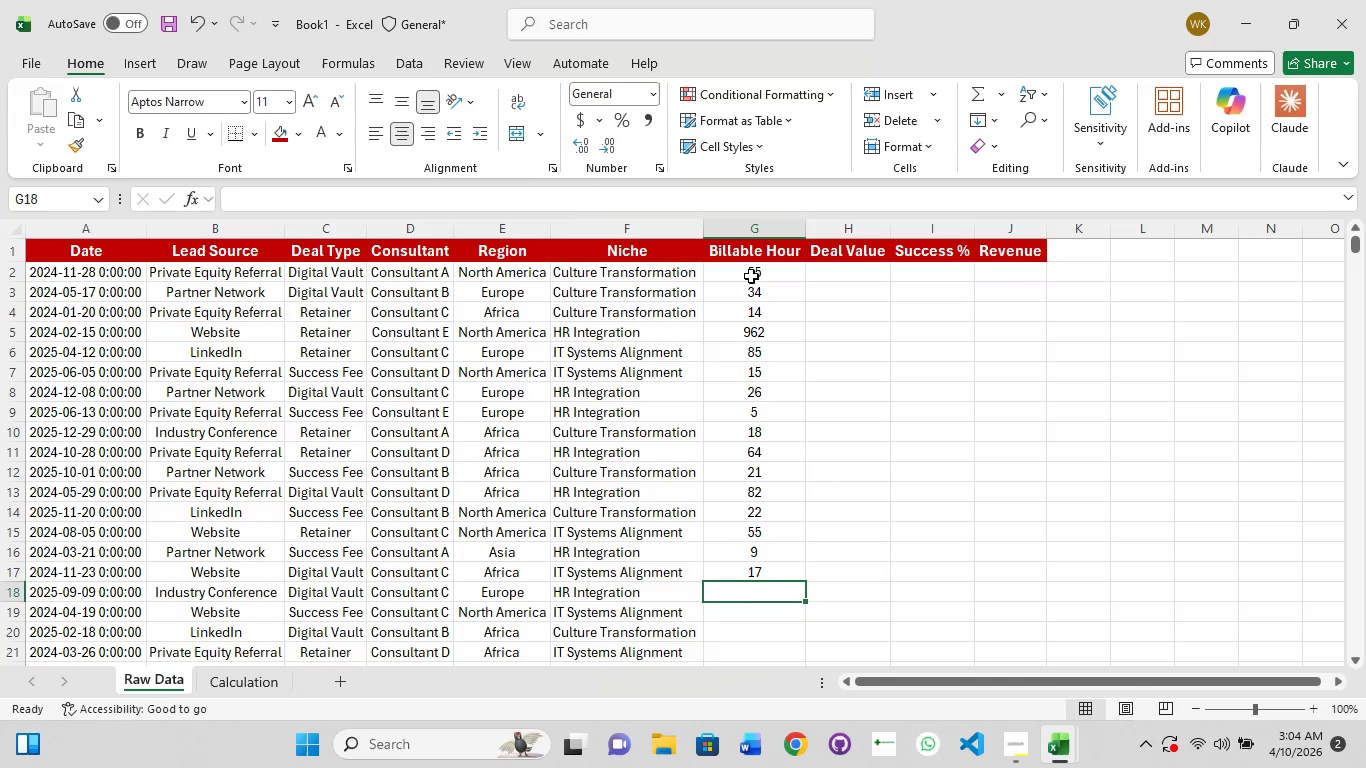 
key(Numpad5)
 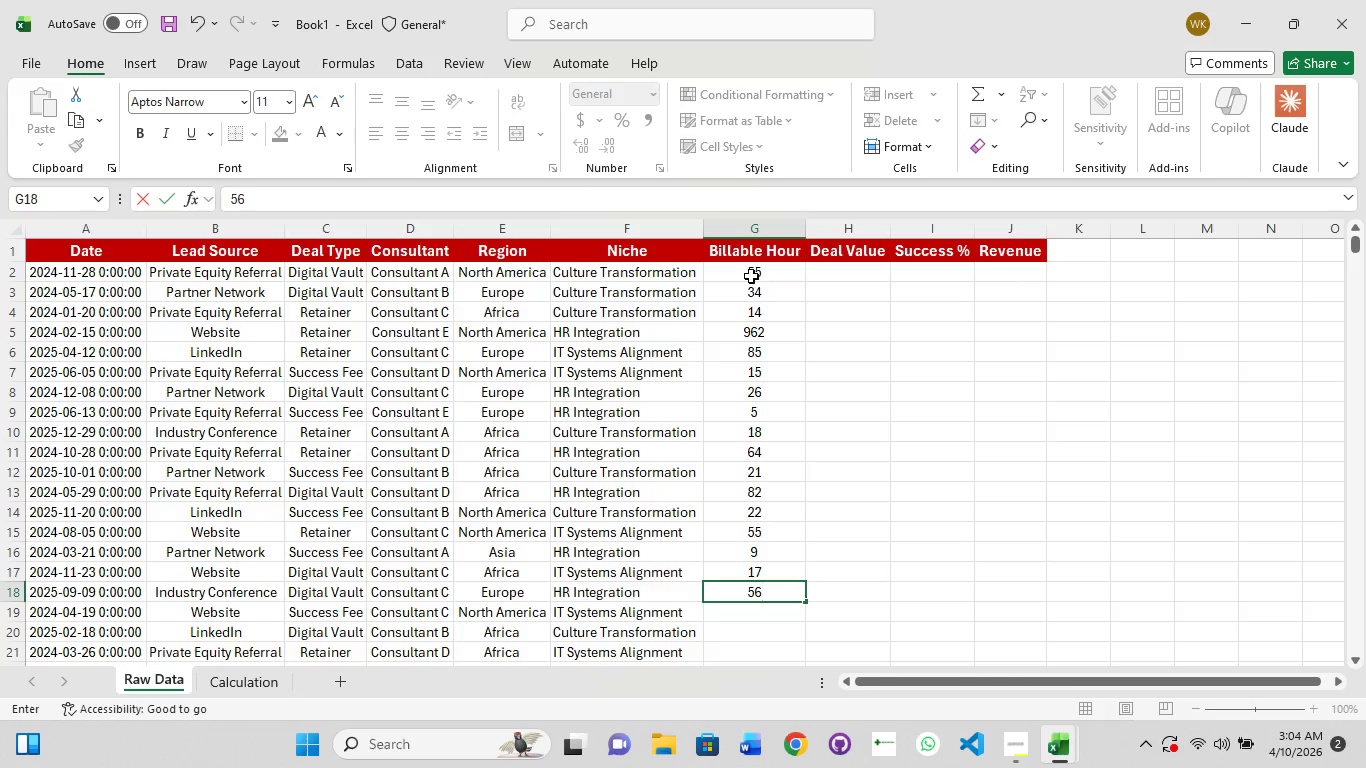 
key(Numpad6)
 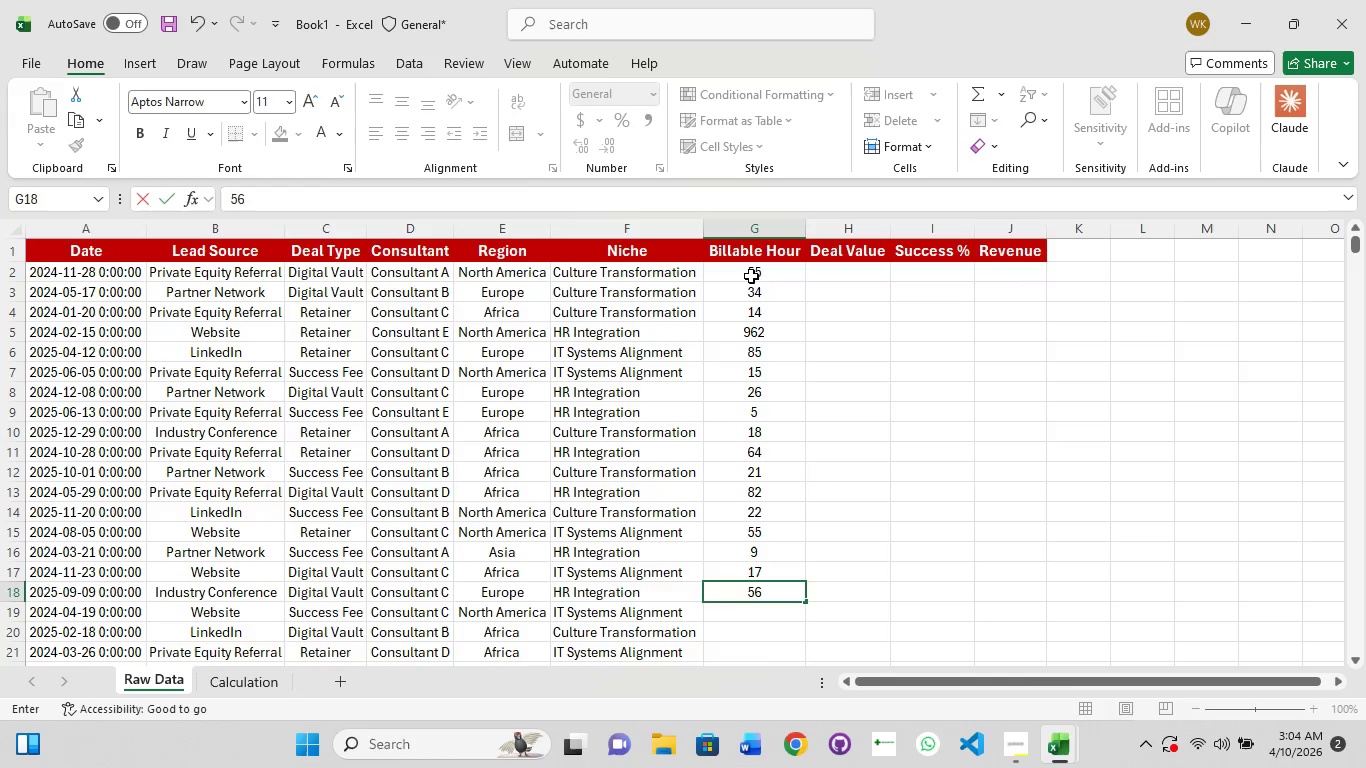 
key(Enter)
 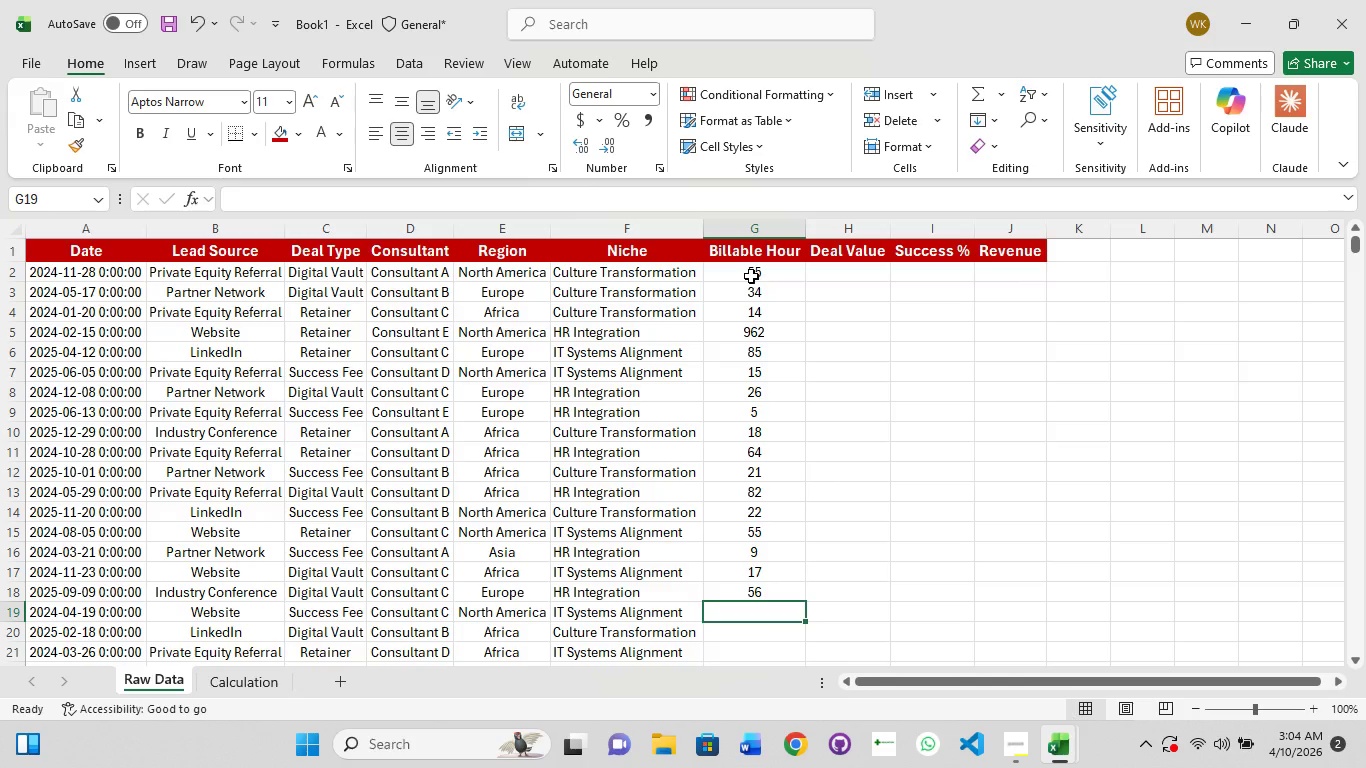 
key(Numpad1)
 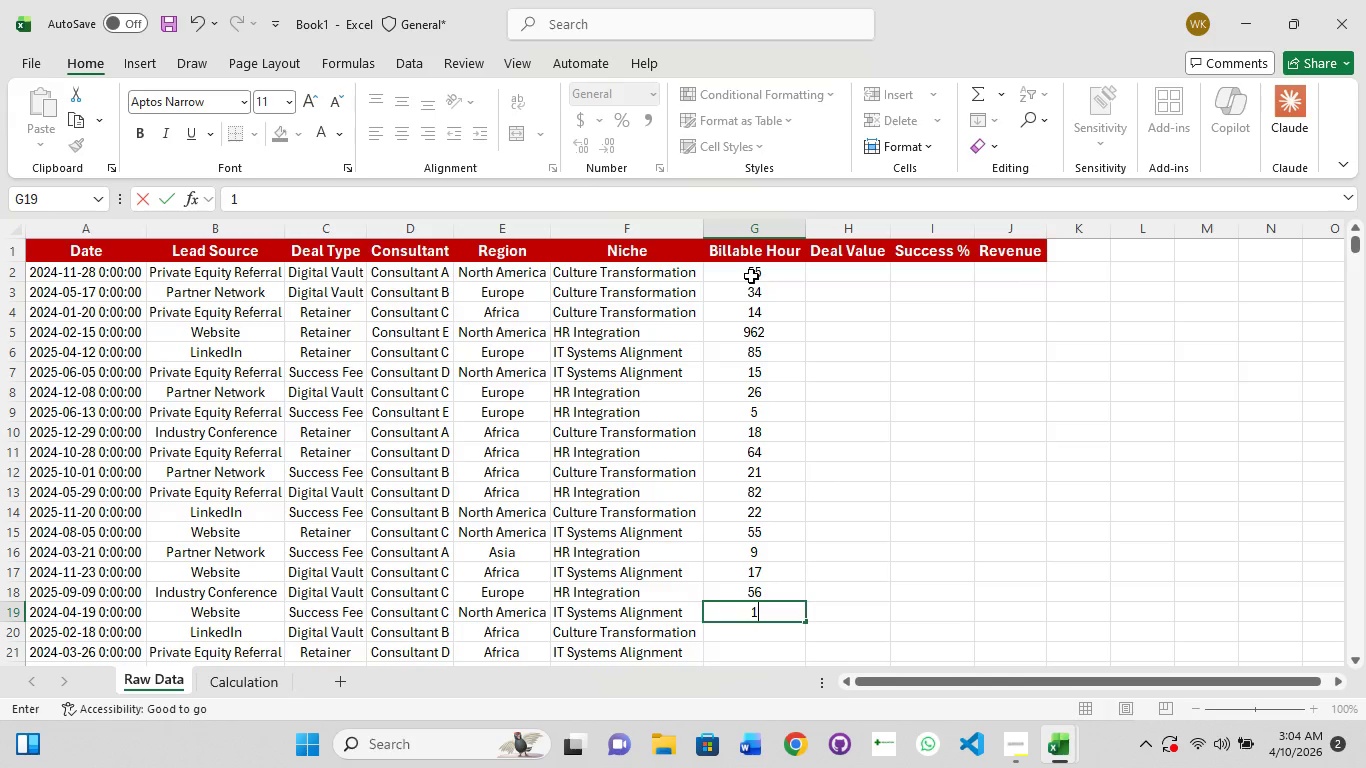 
key(Numpad6)
 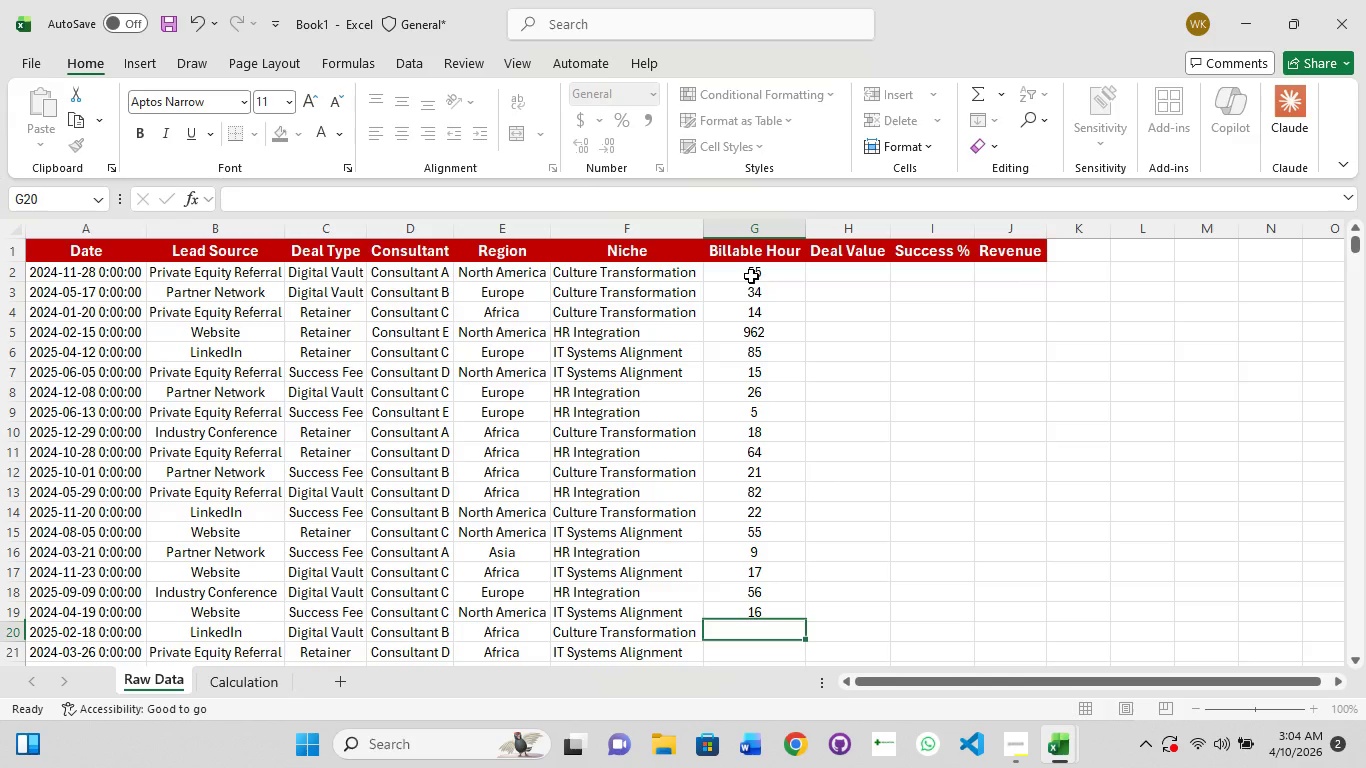 
key(Enter)
 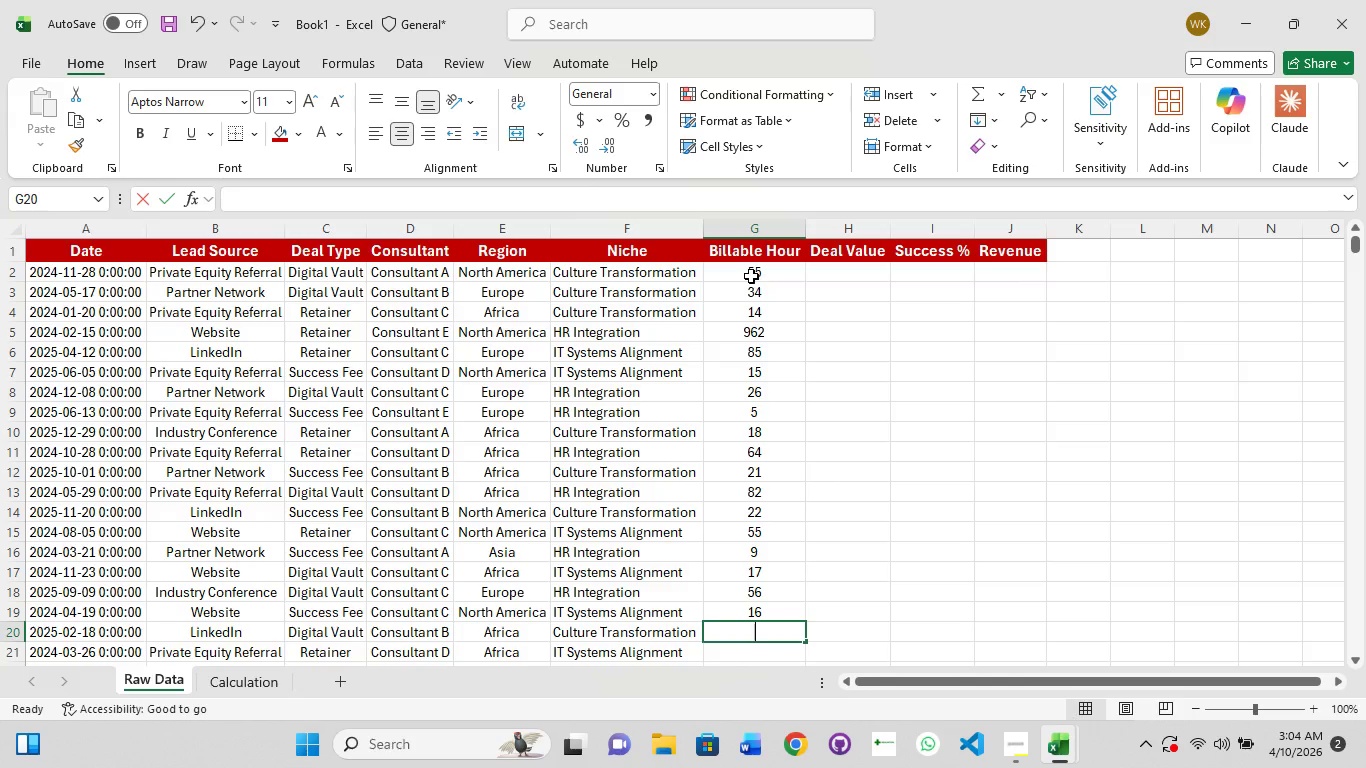 
key(Numpad3)
 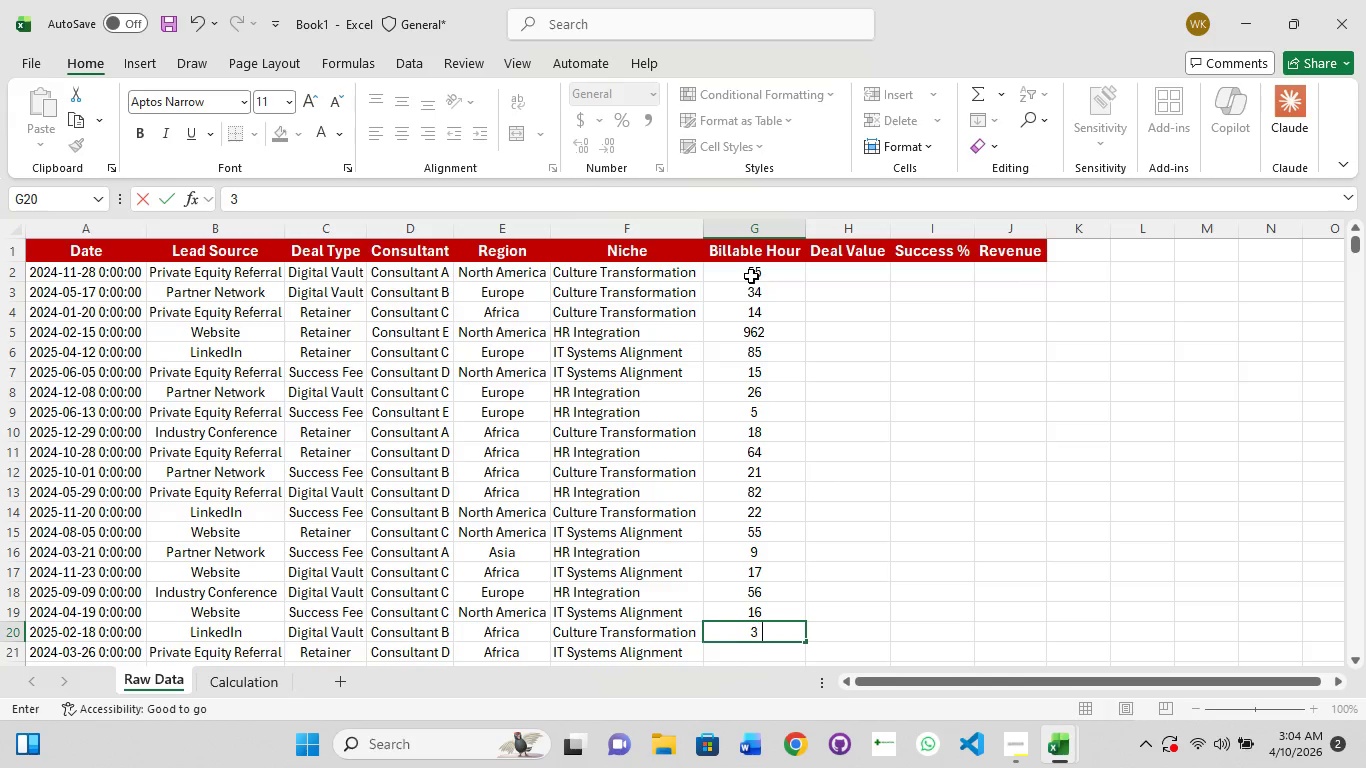 
key(Numpad3)
 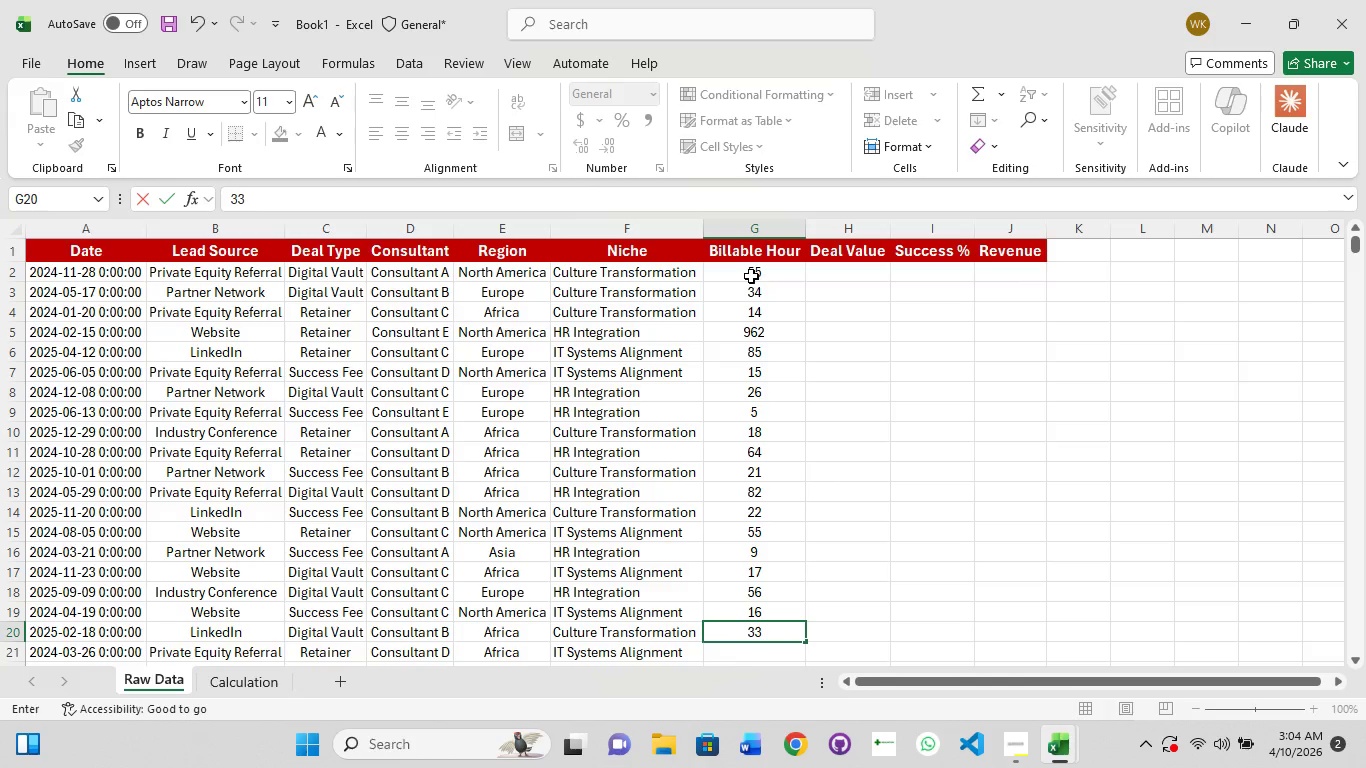 
key(Numpad2)
 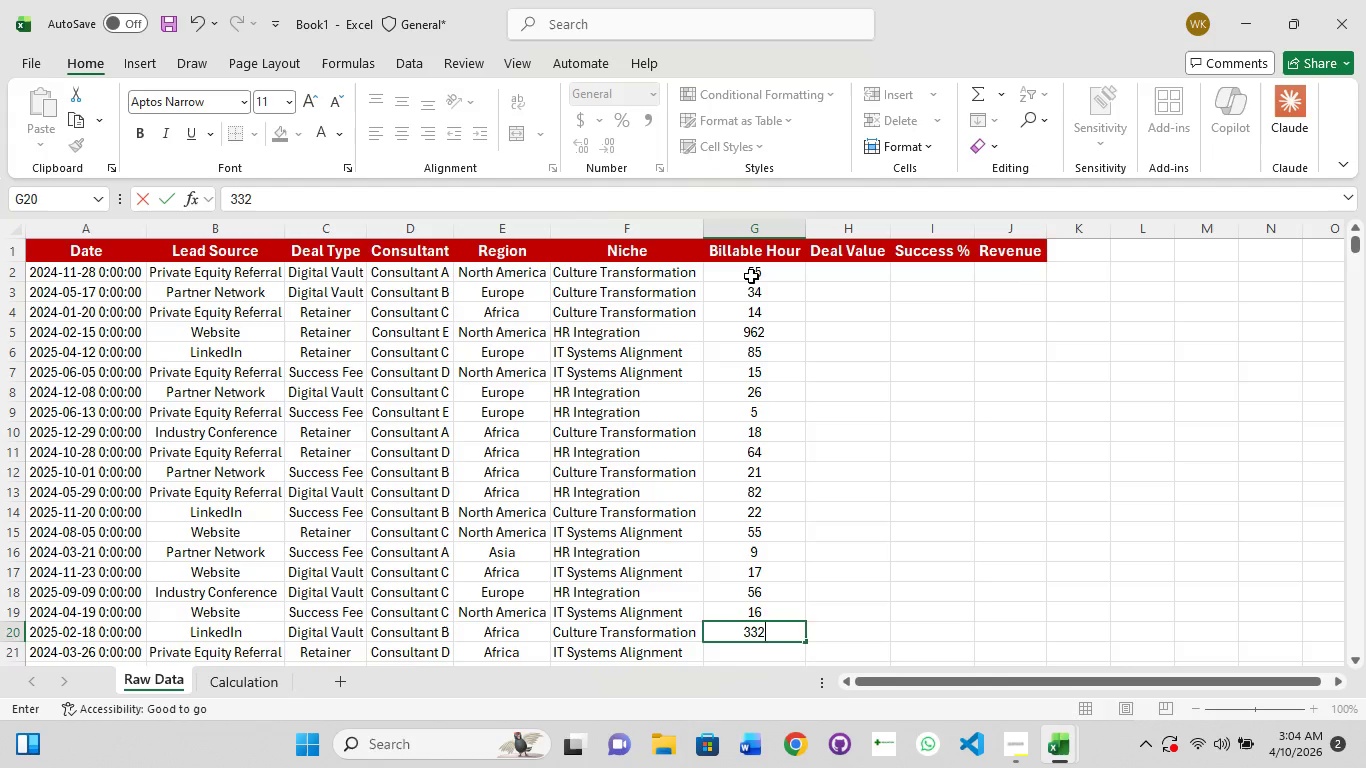 
key(Enter)
 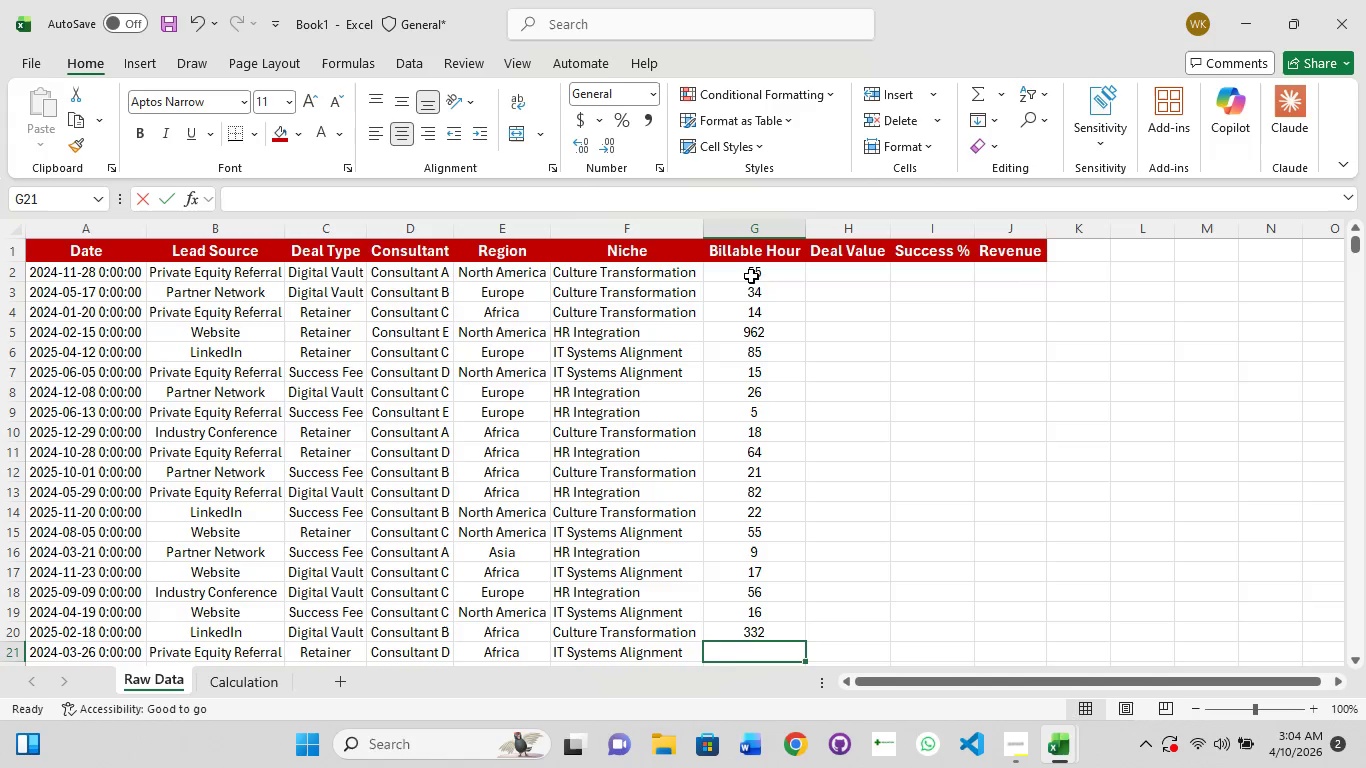 
key(Numpad5)
 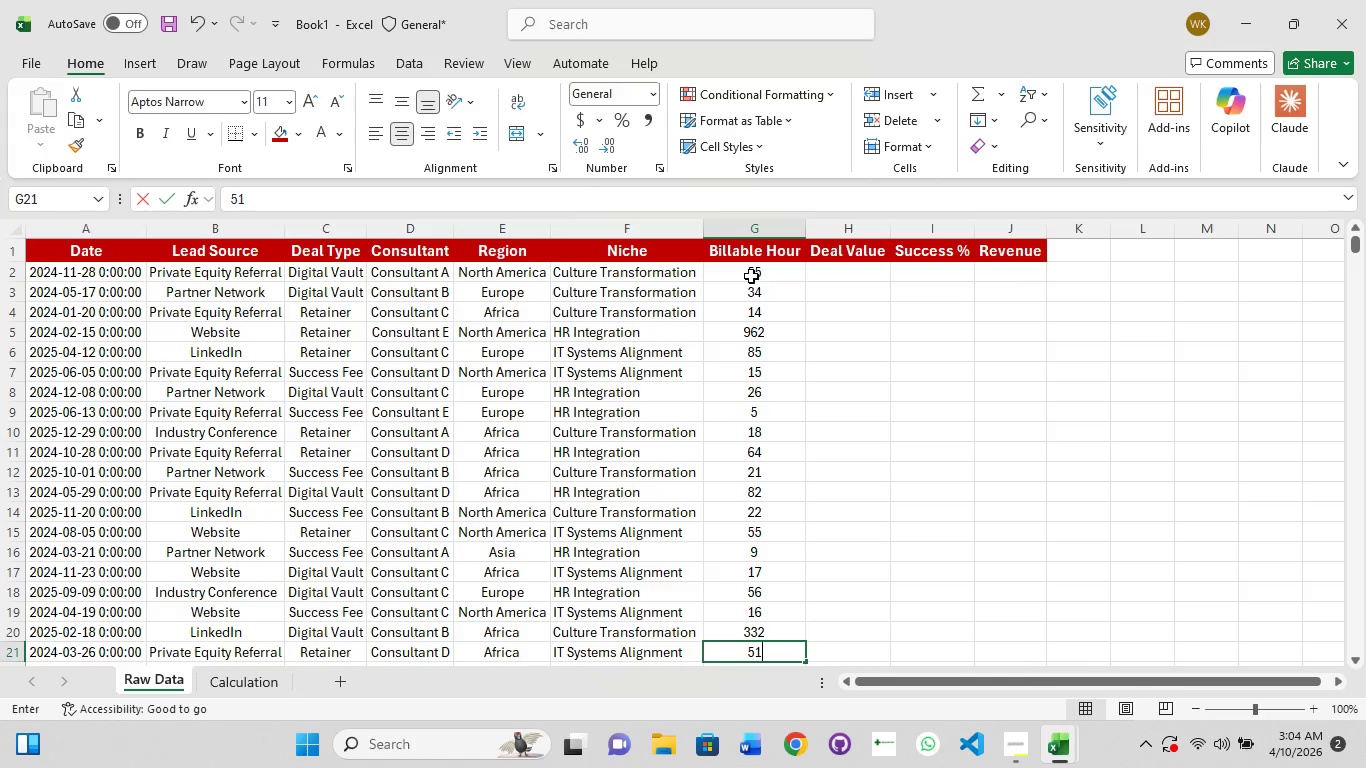 
key(Numpad1)
 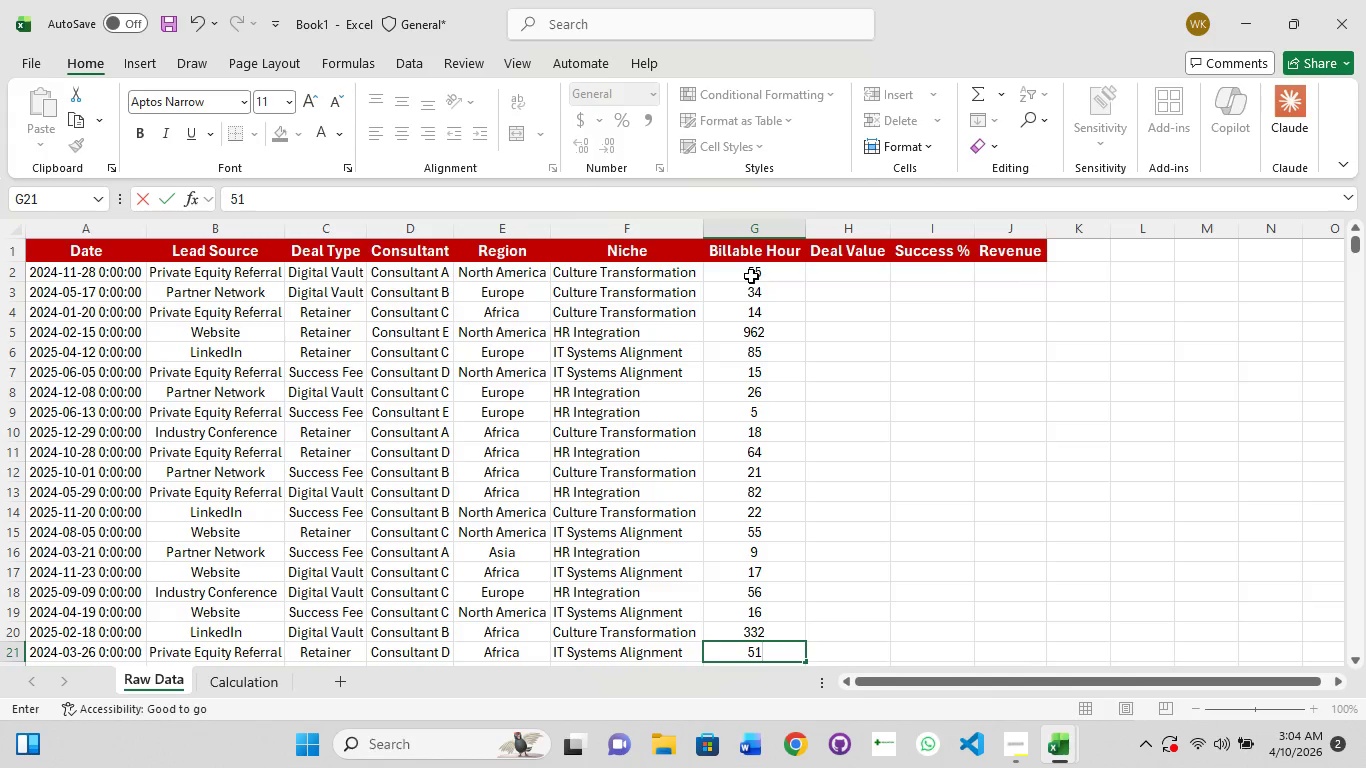 
key(Enter)
 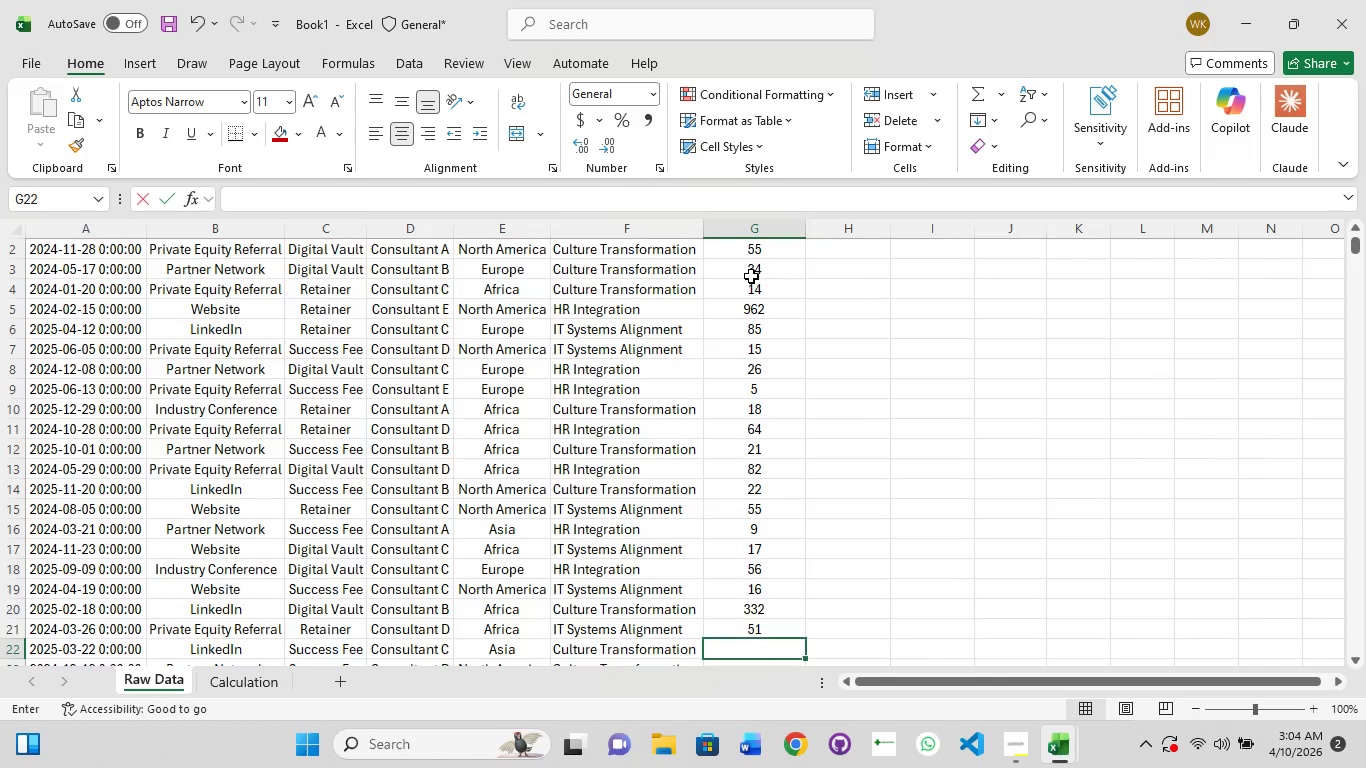 
key(Numpad6)
 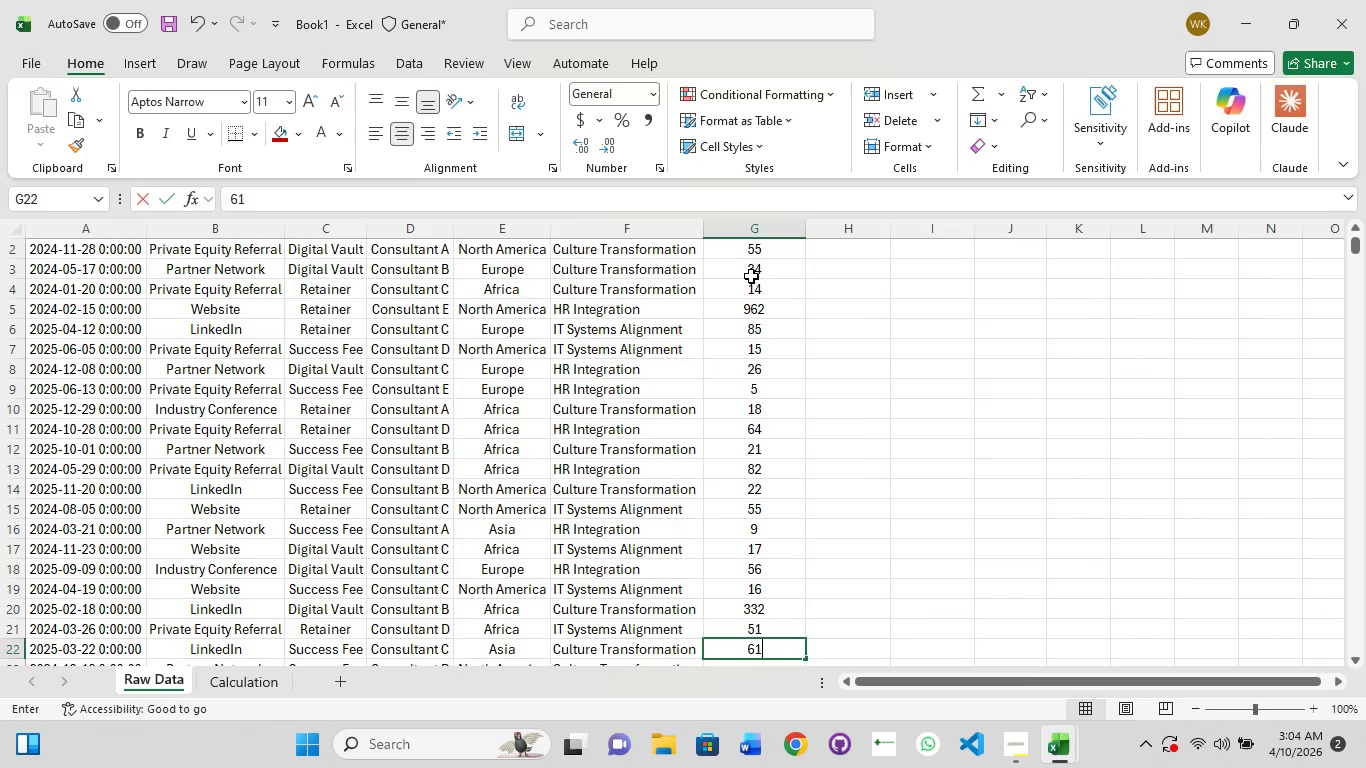 
key(Numpad1)
 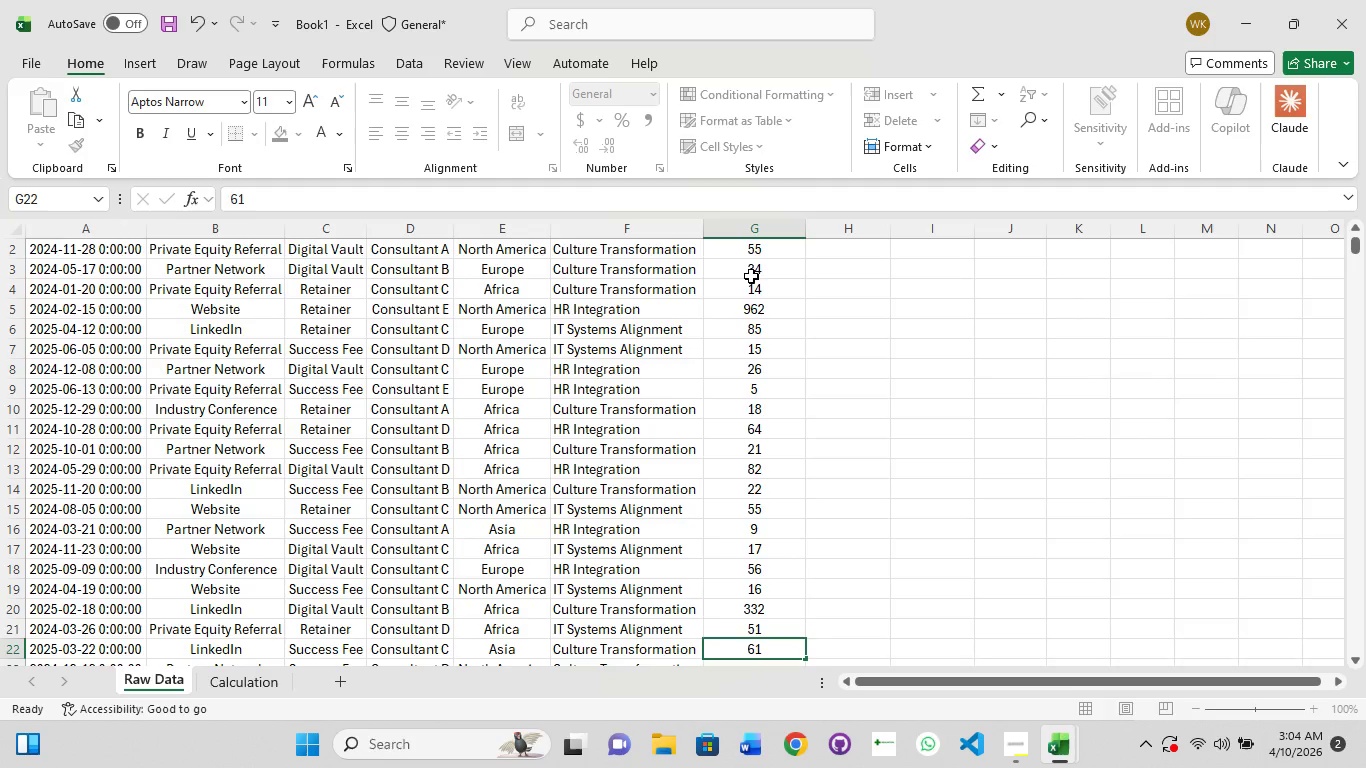 
key(Enter)
 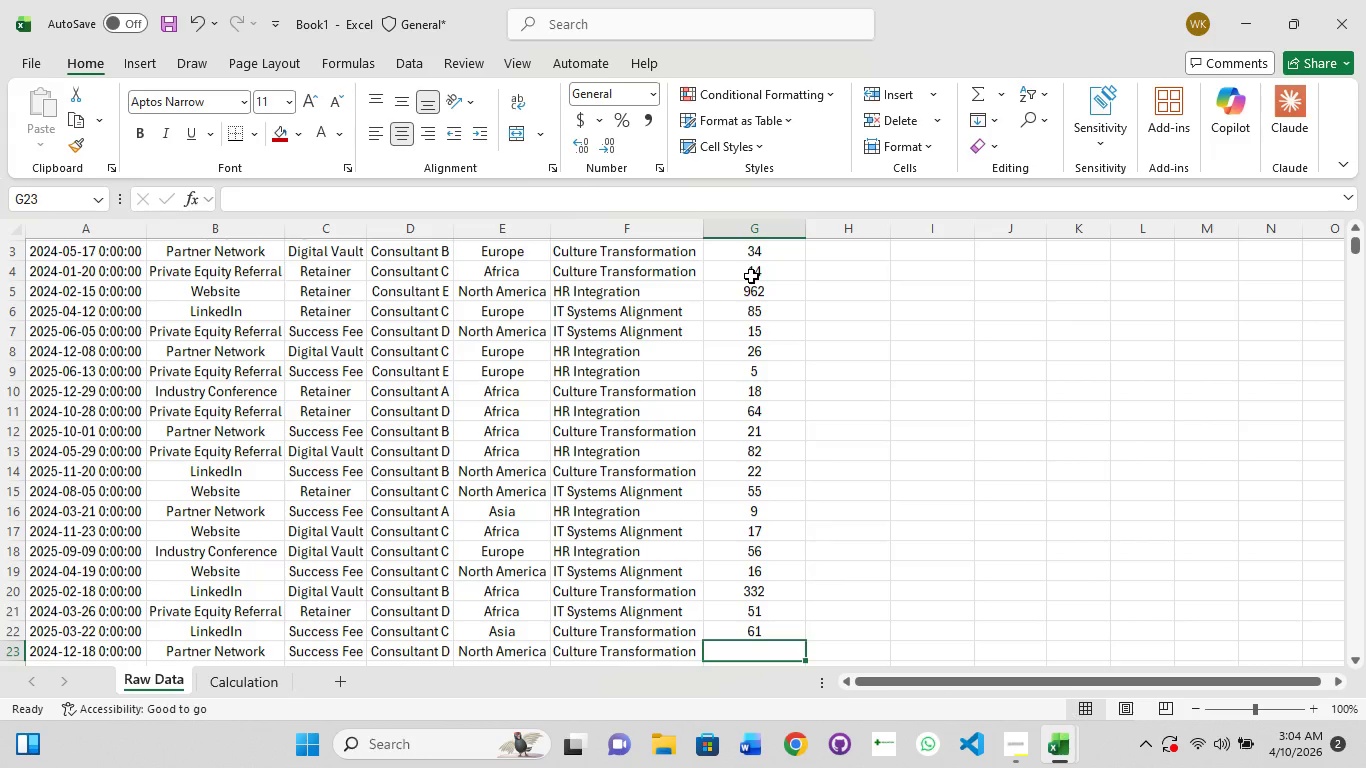 
key(Numpad6)
 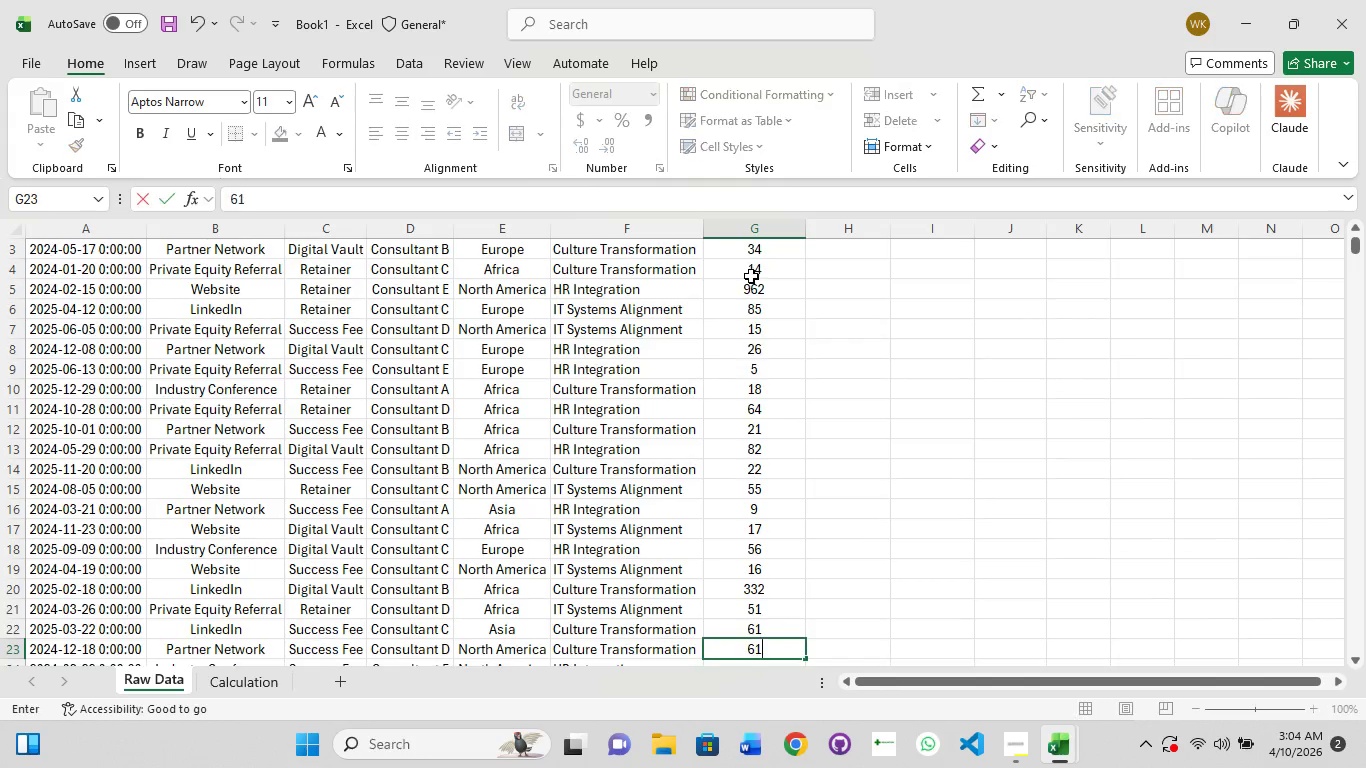 
key(Numpad1)
 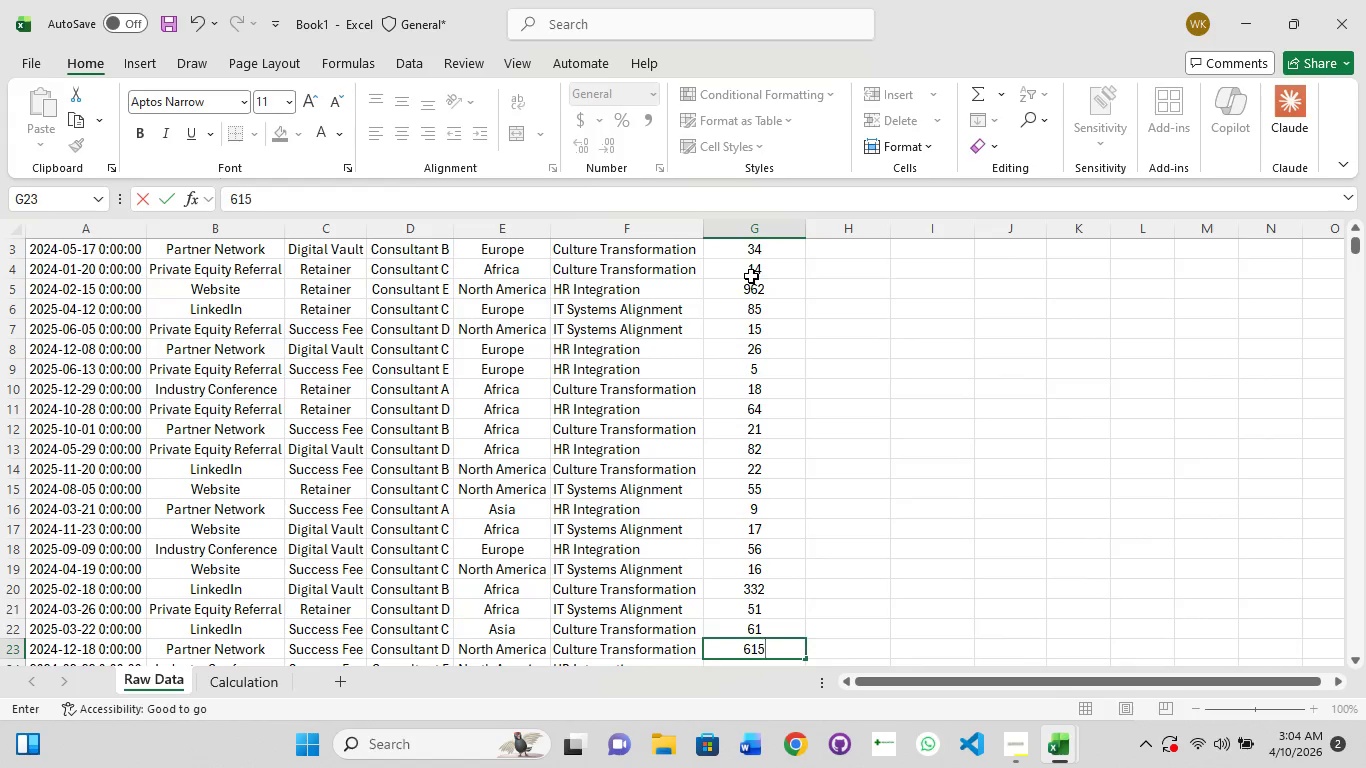 
key(Numpad5)
 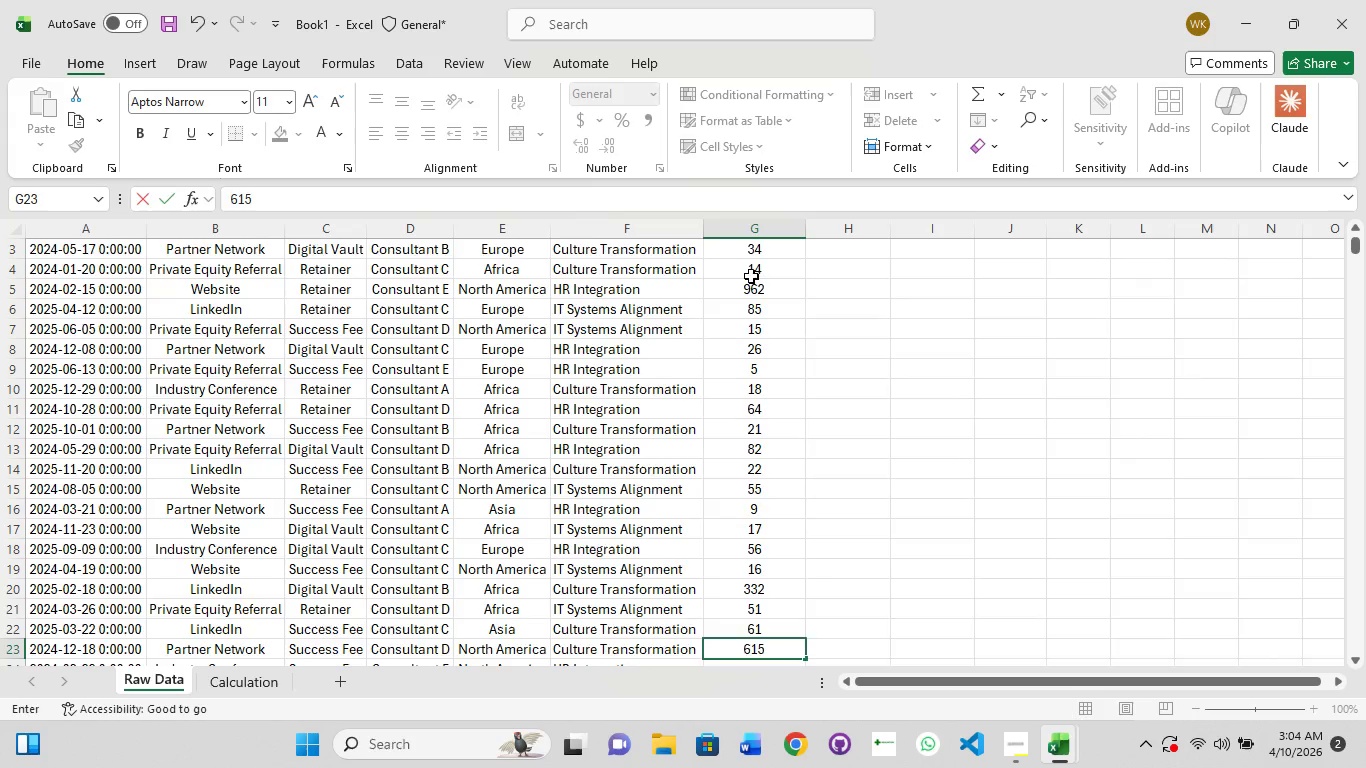 
key(Enter)
 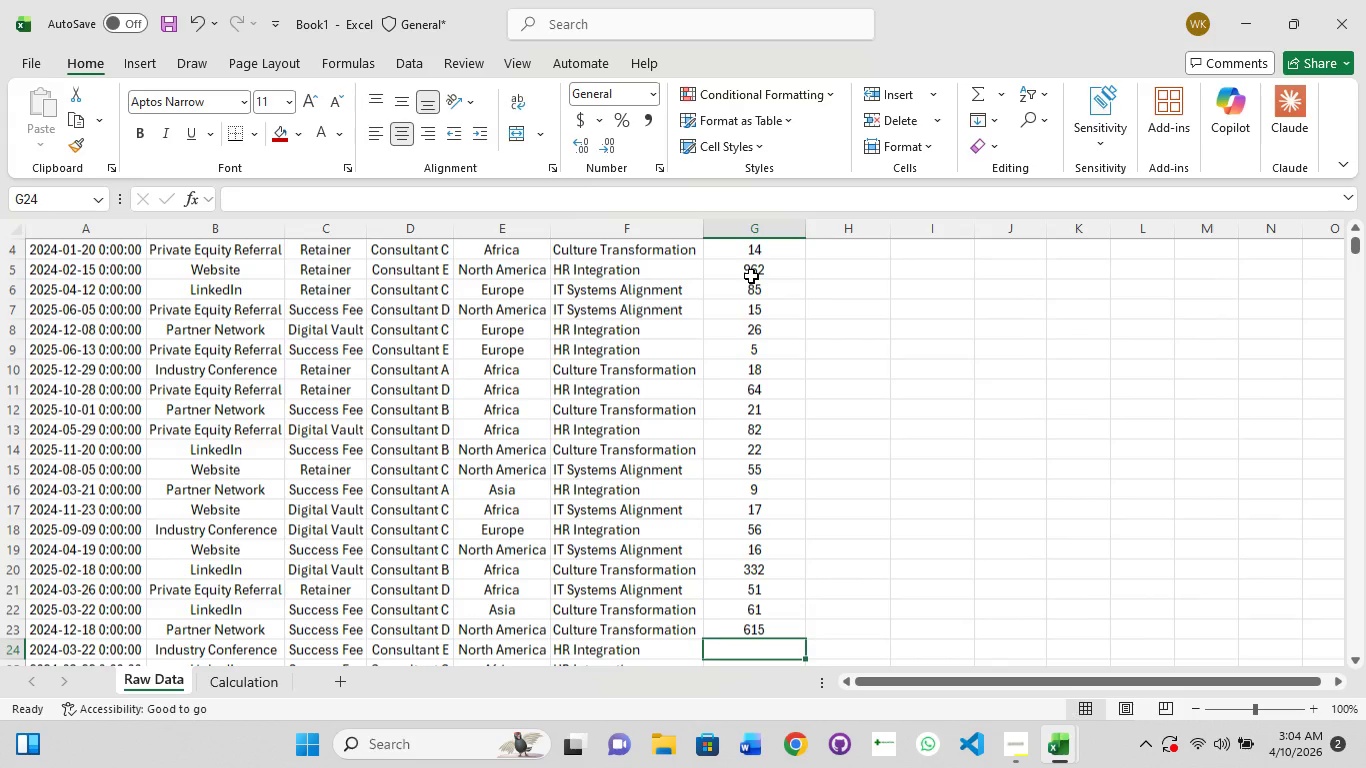 
key(Numpad6)
 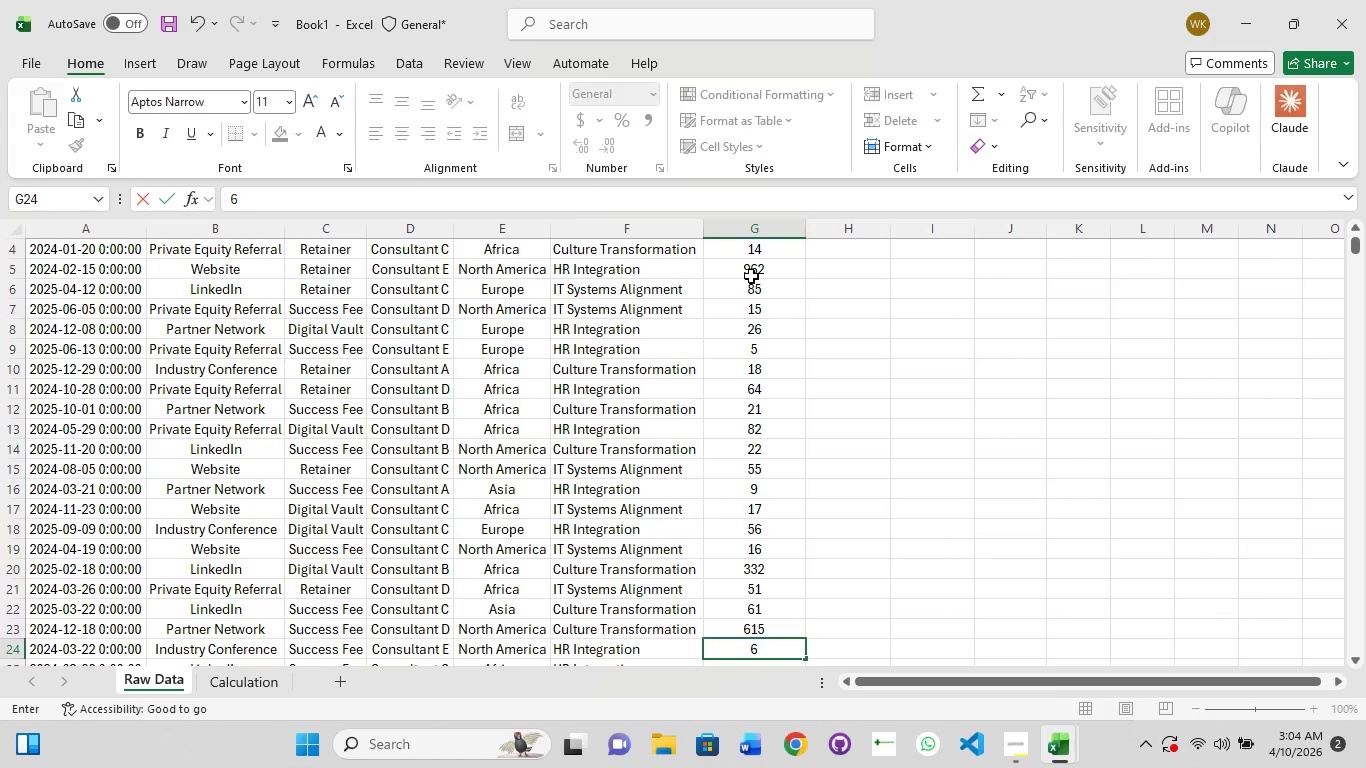 
key(Numpad2)
 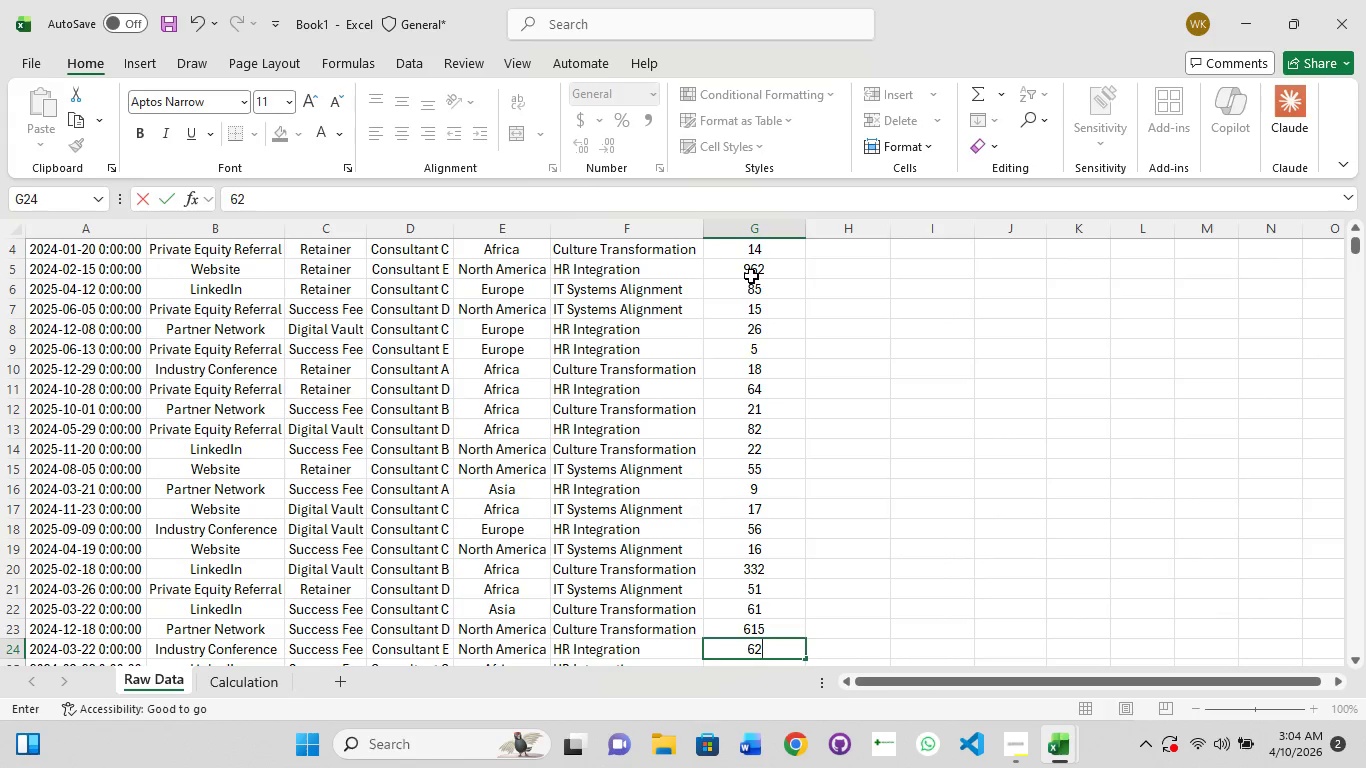 
key(Enter)
 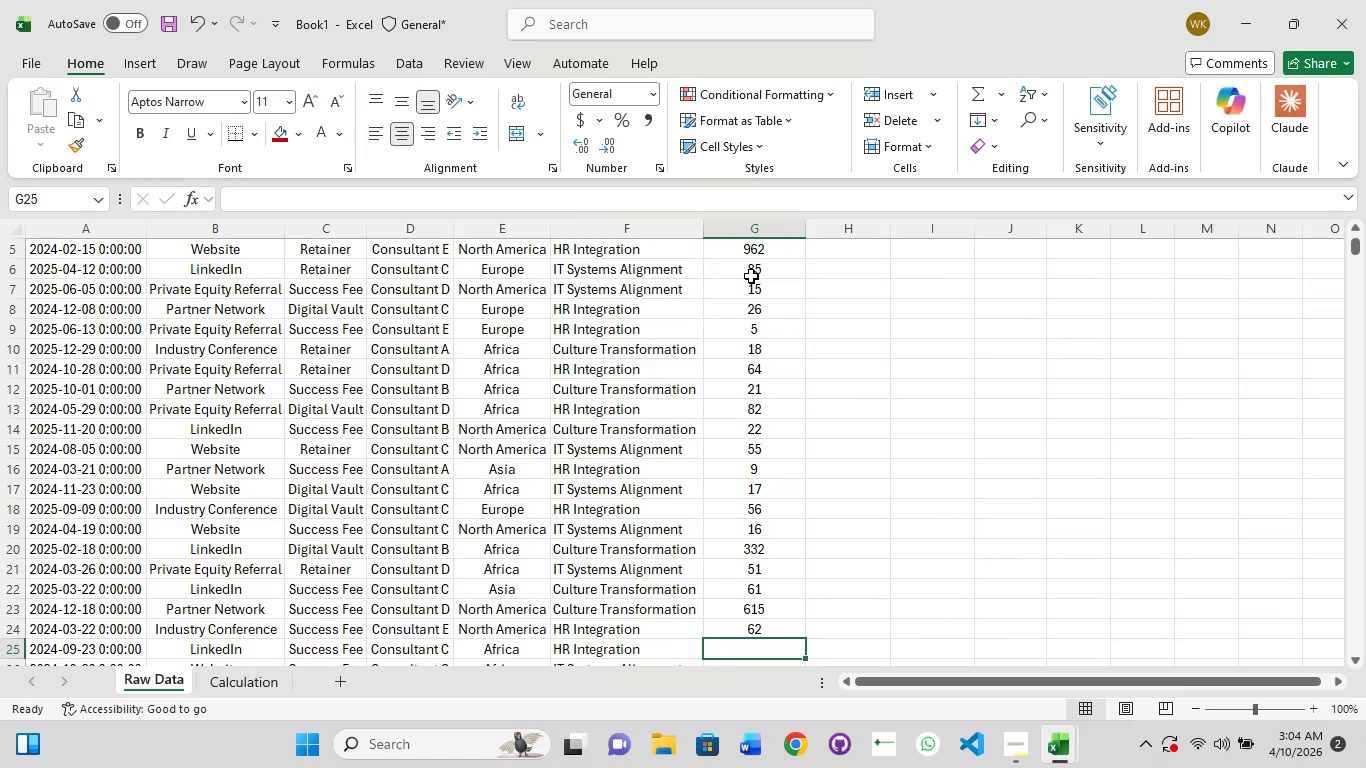 
key(Numpad4)
 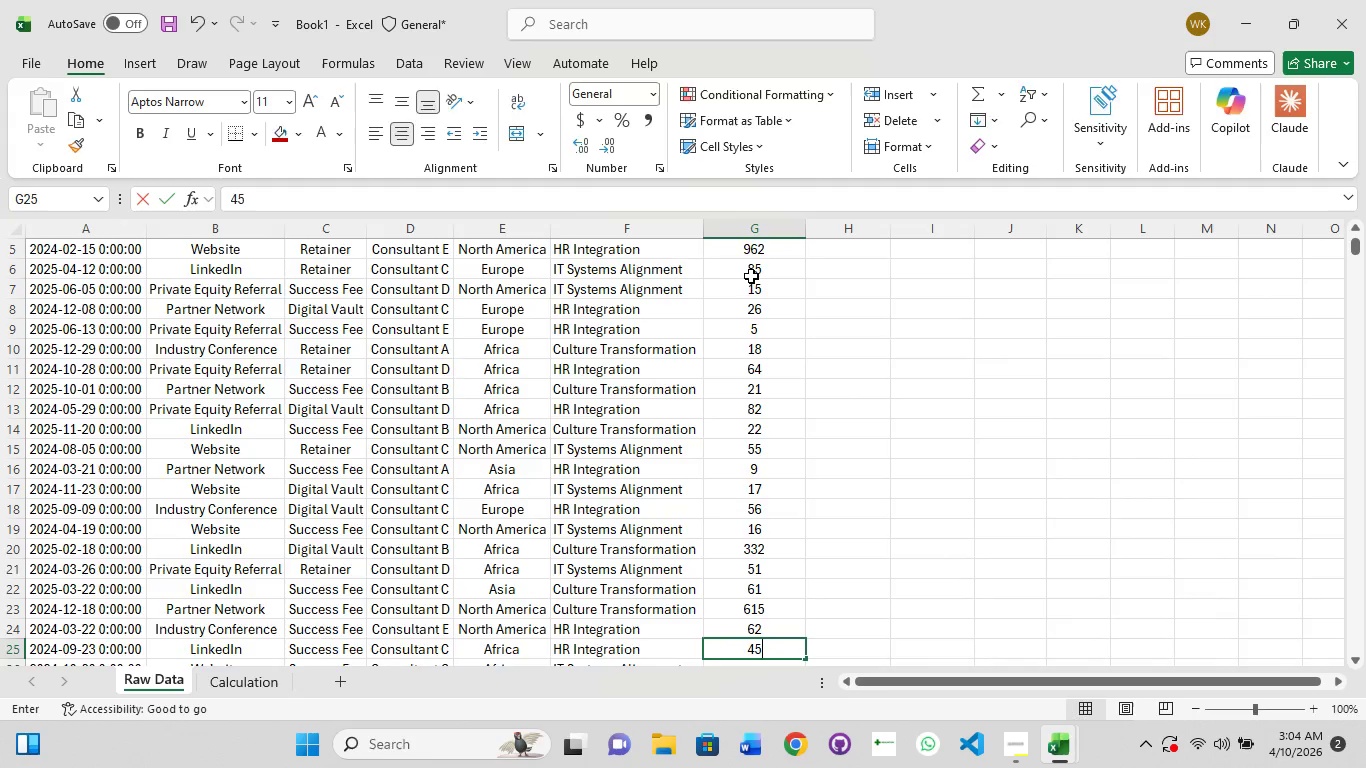 
key(Numpad5)
 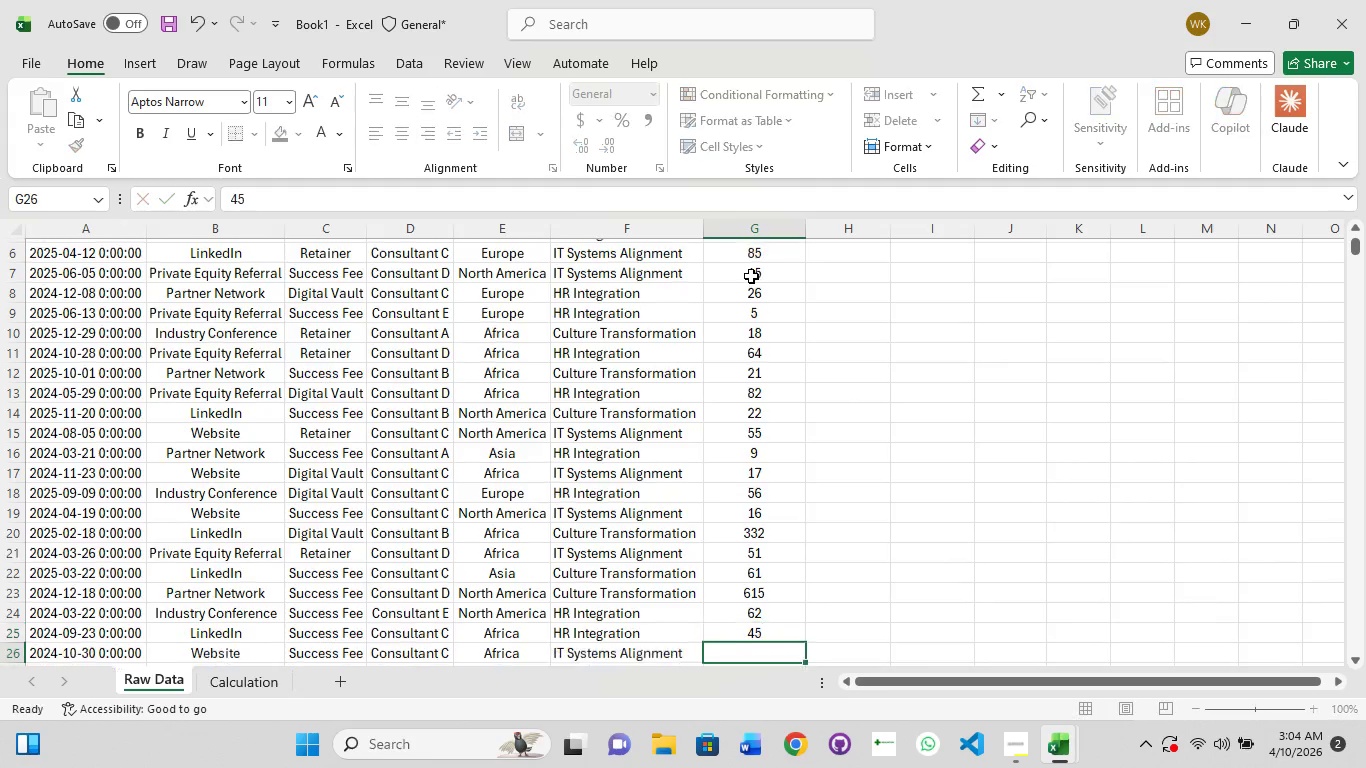 
key(Enter)
 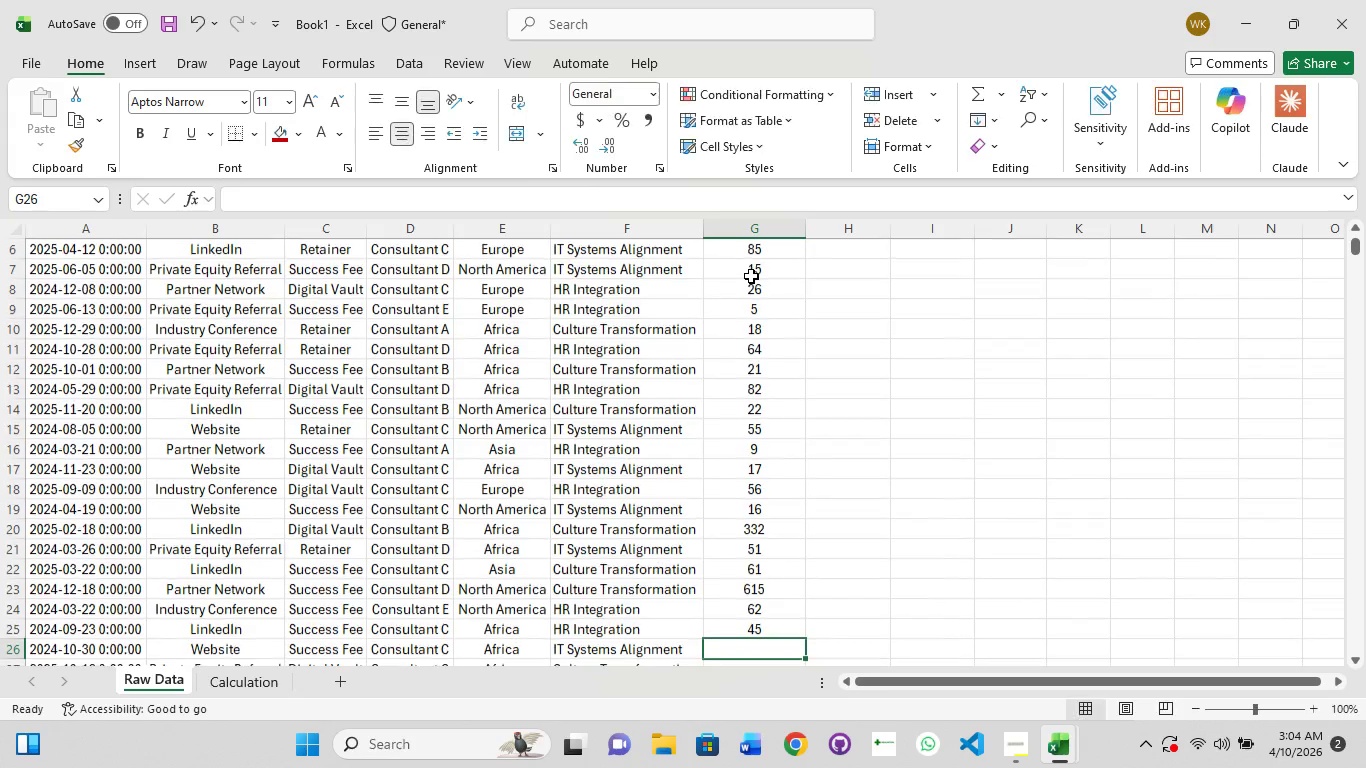 
key(Numpad9)
 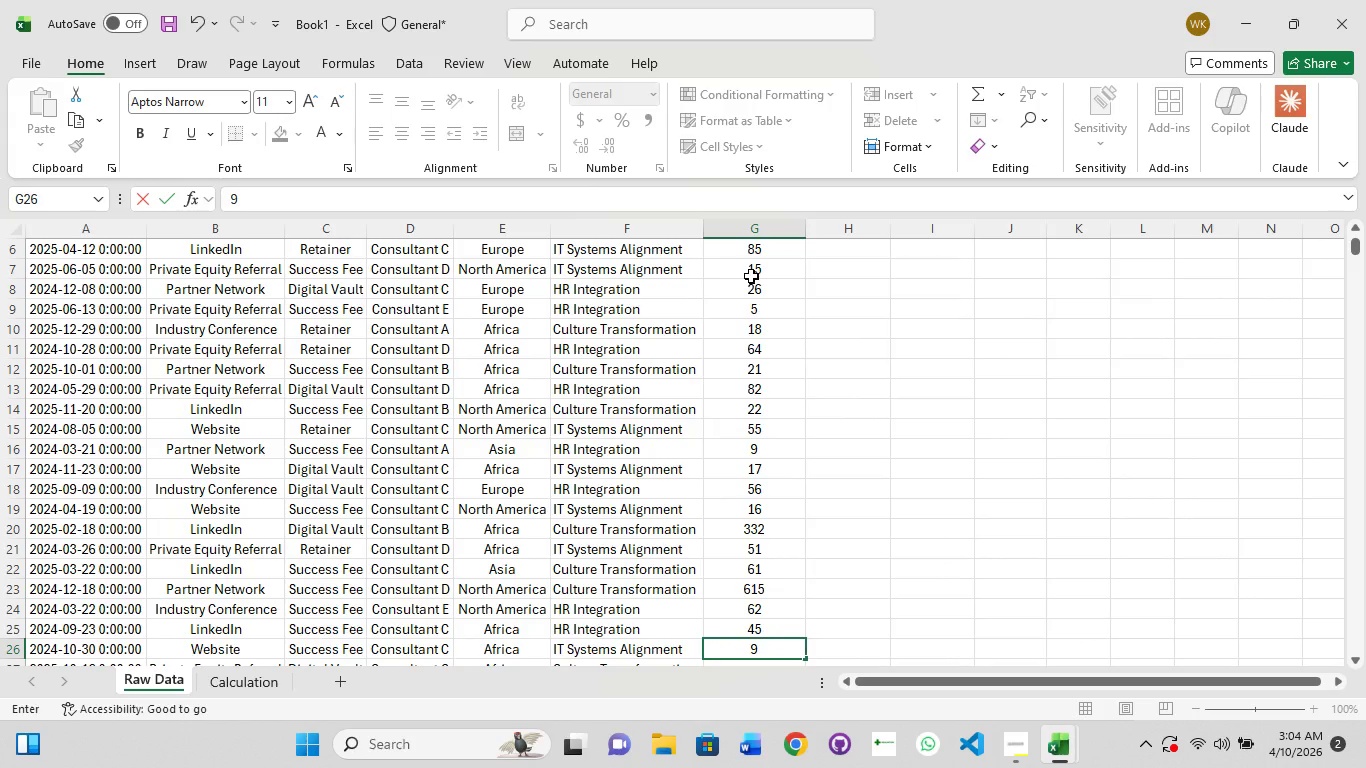 
key(Numpad8)
 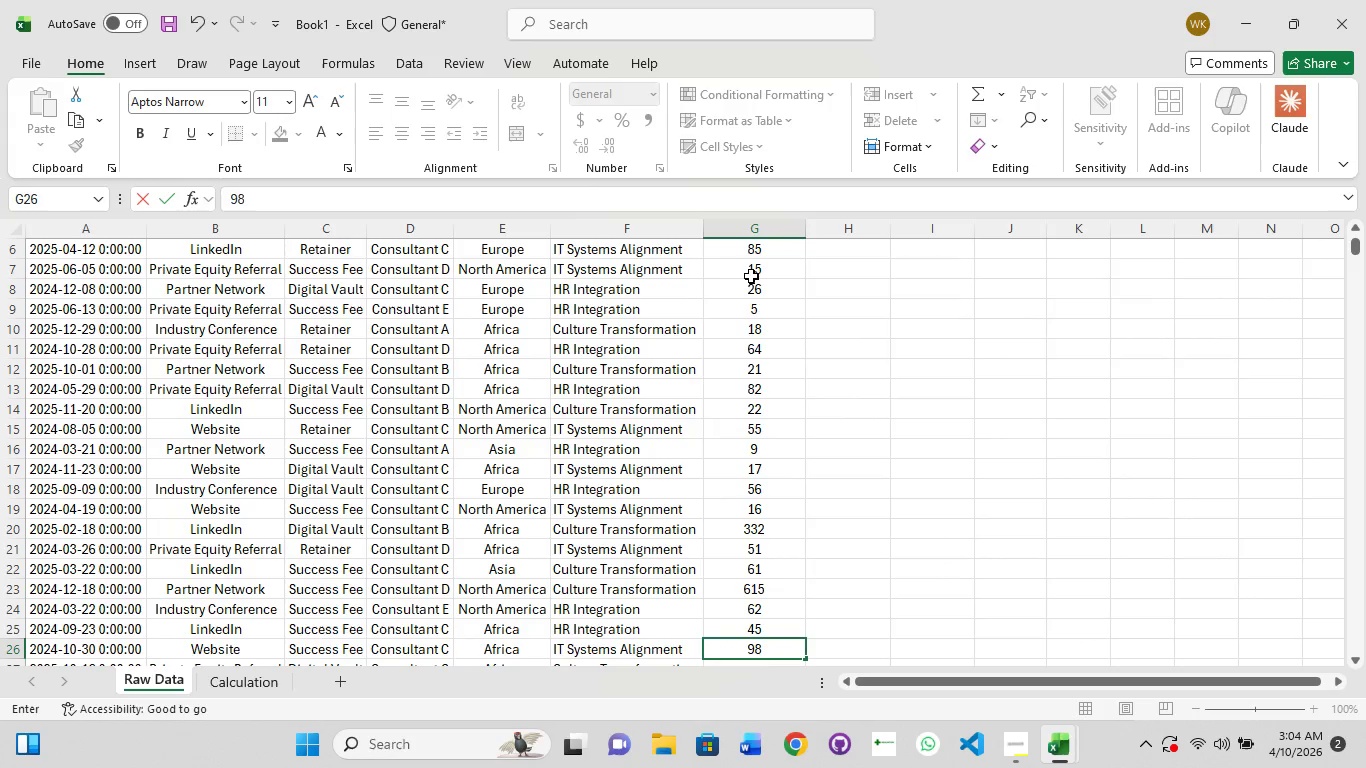 
key(Numpad5)
 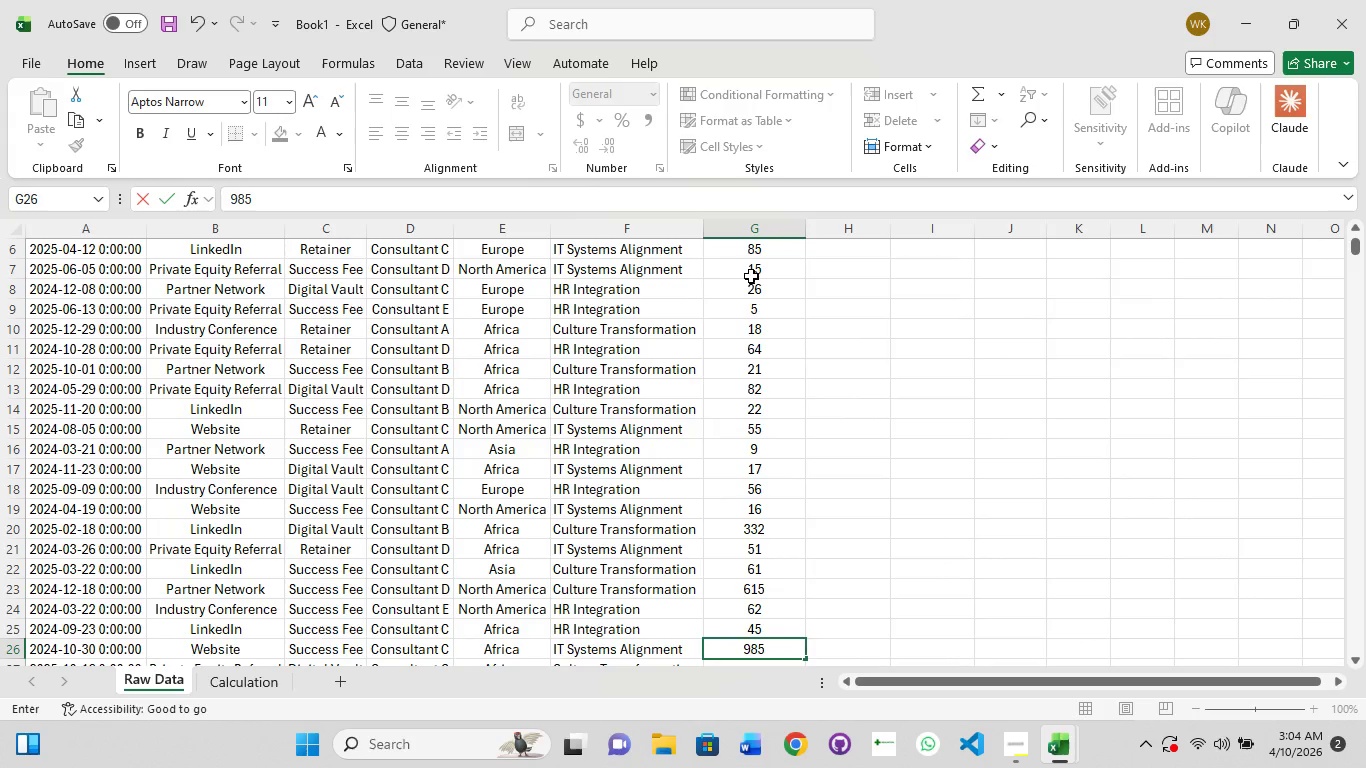 
key(Backspace)
 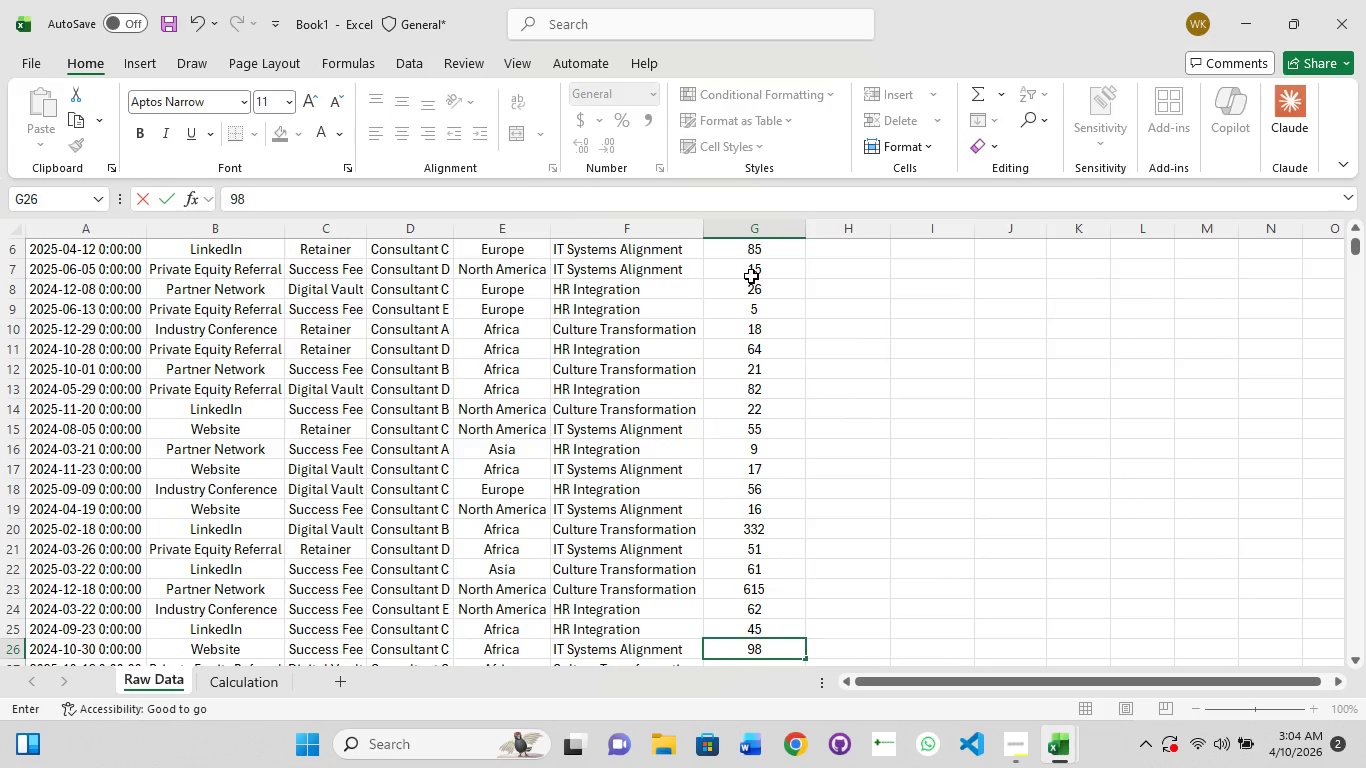 
key(Enter)
 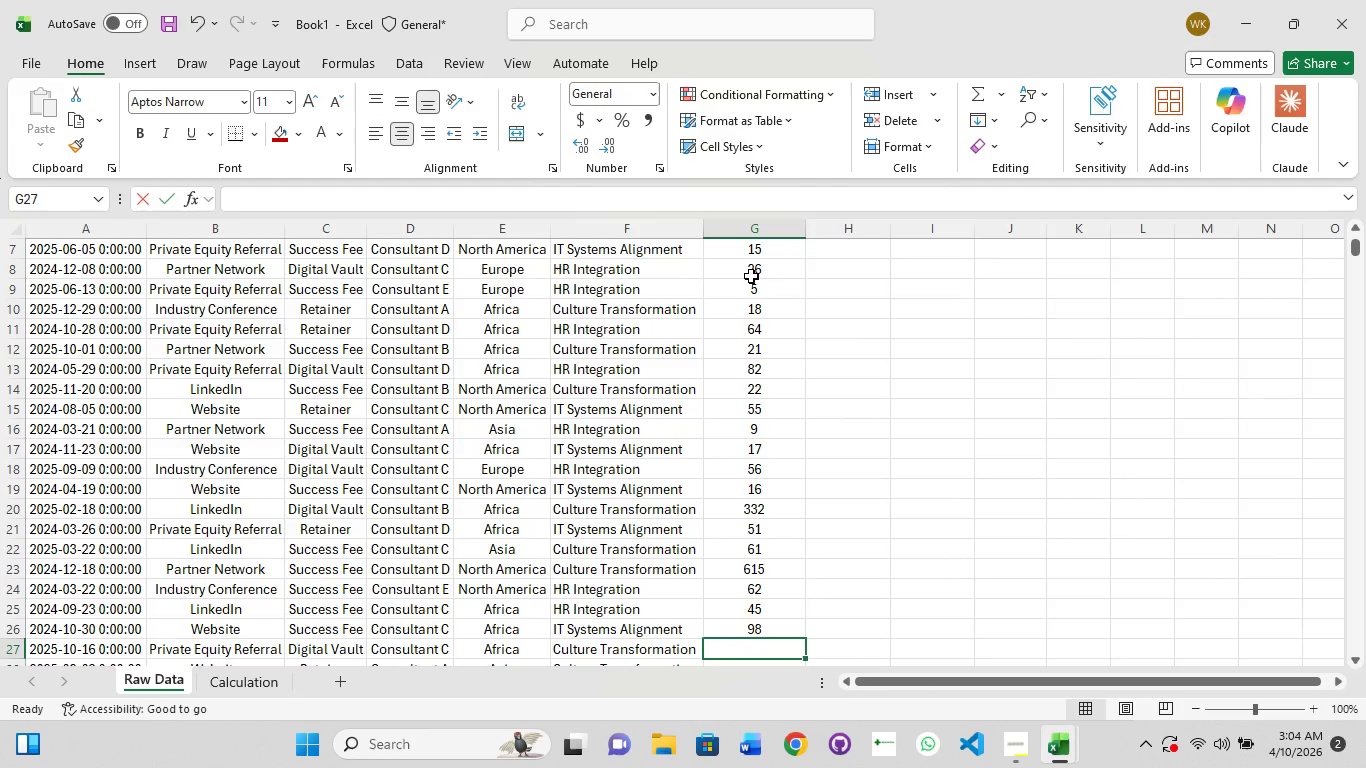 
key(Numpad5)
 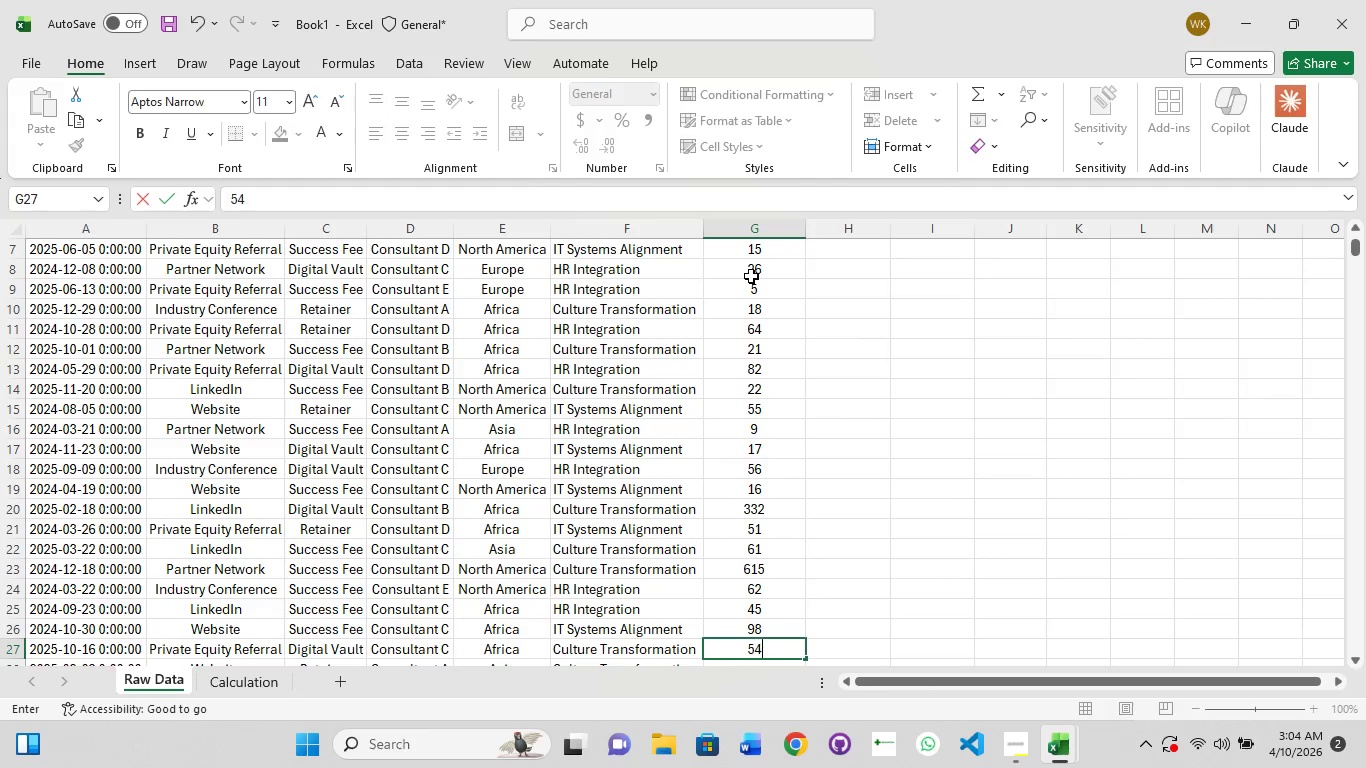 
key(Numpad4)
 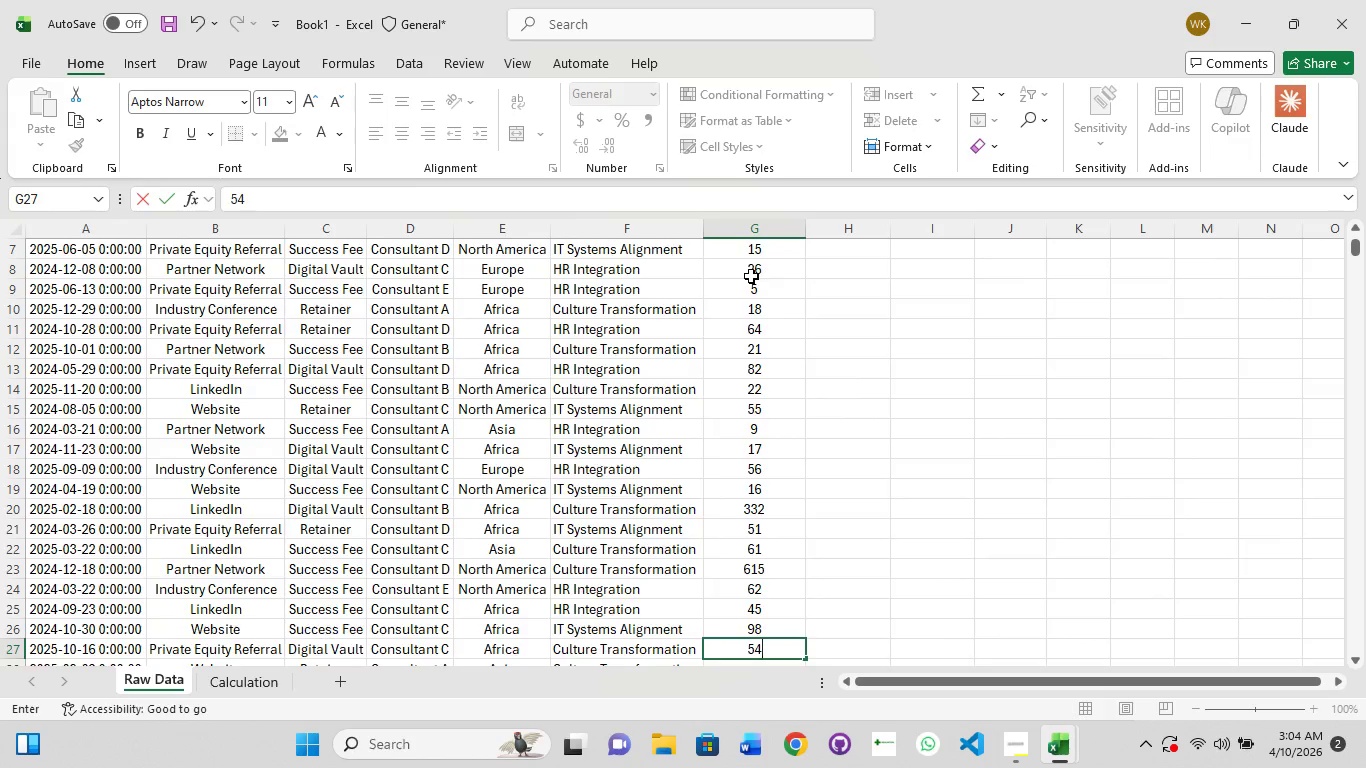 
key(Enter)
 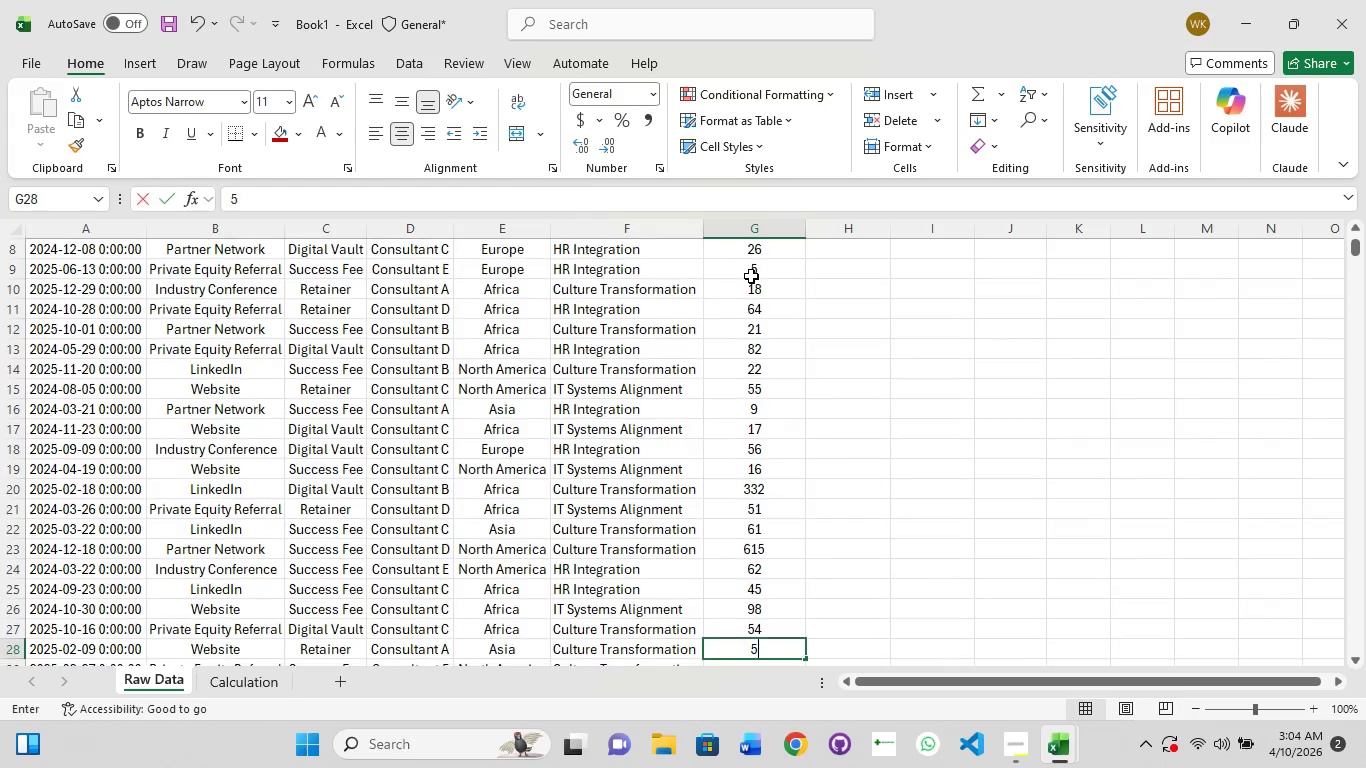 
key(Numpad5)
 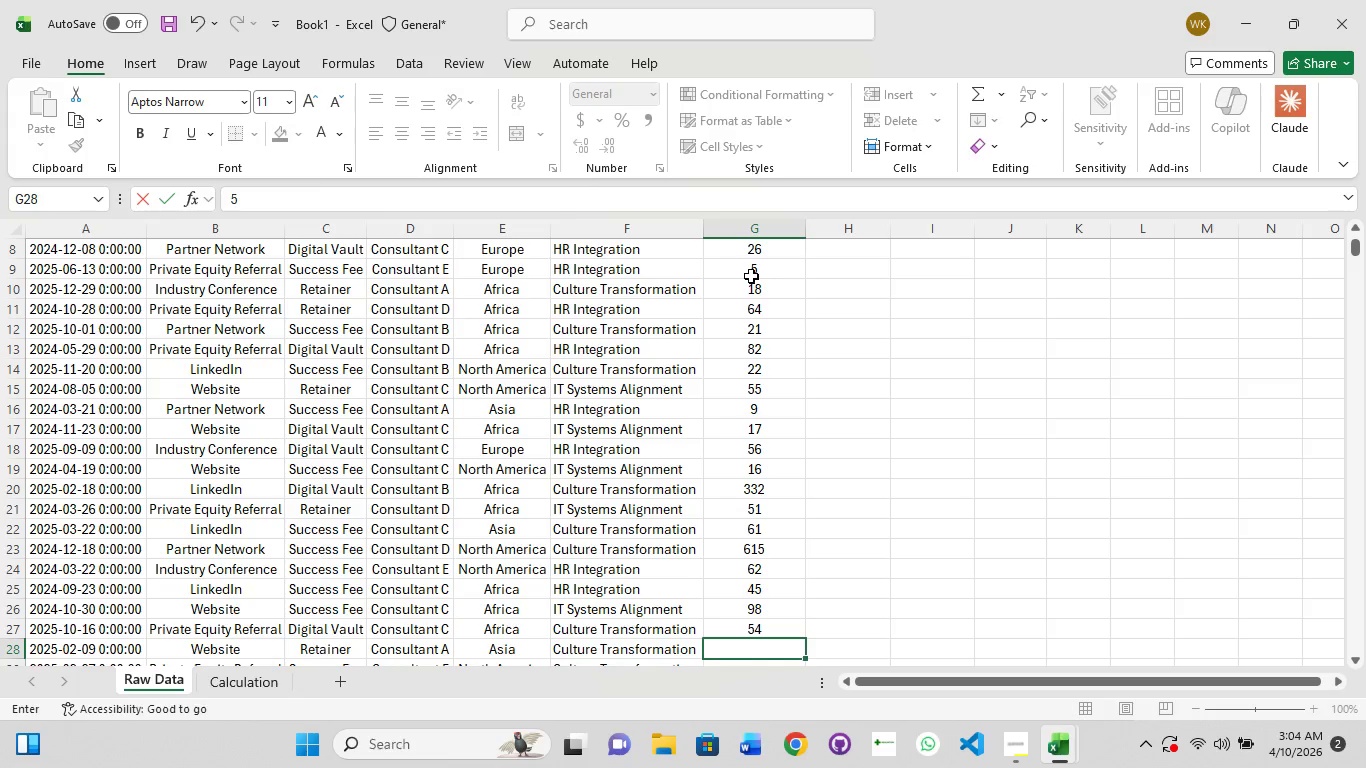 
key(Numpad1)
 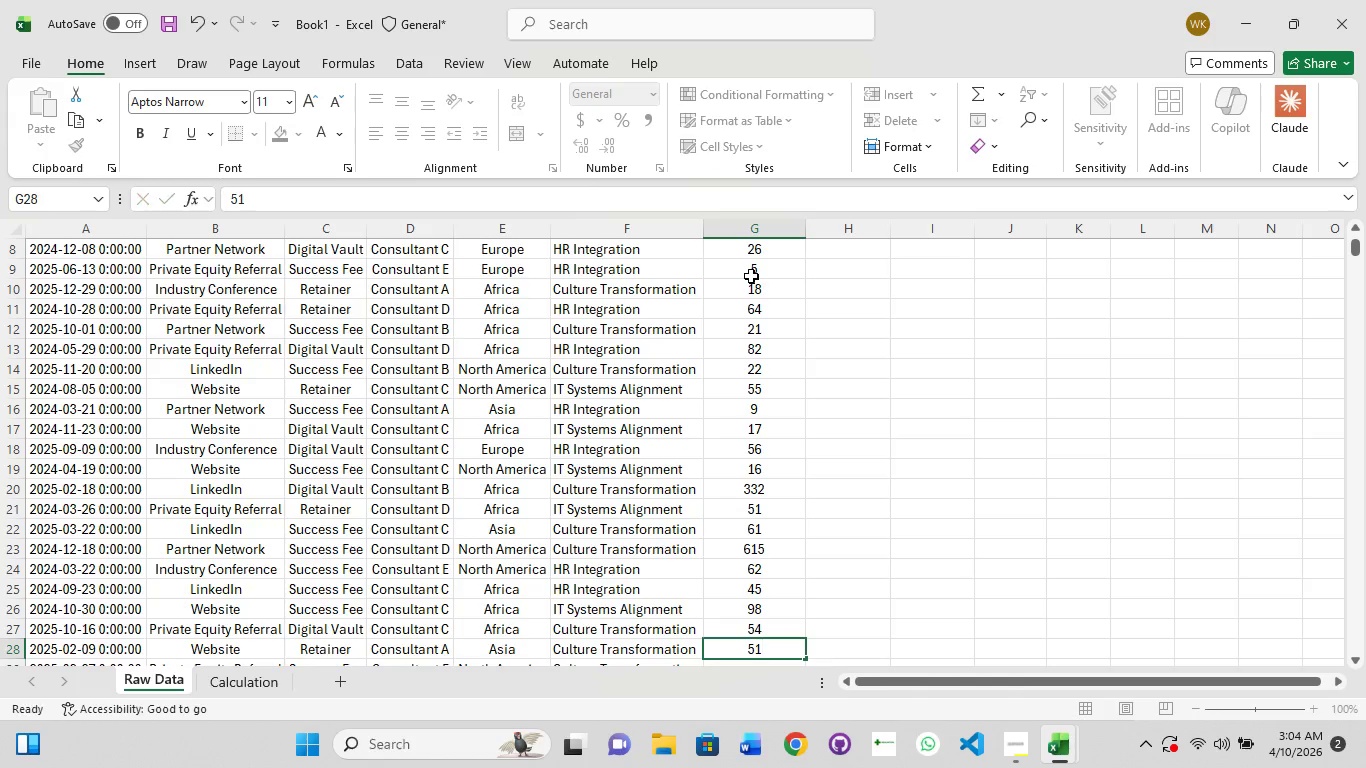 
key(Enter)
 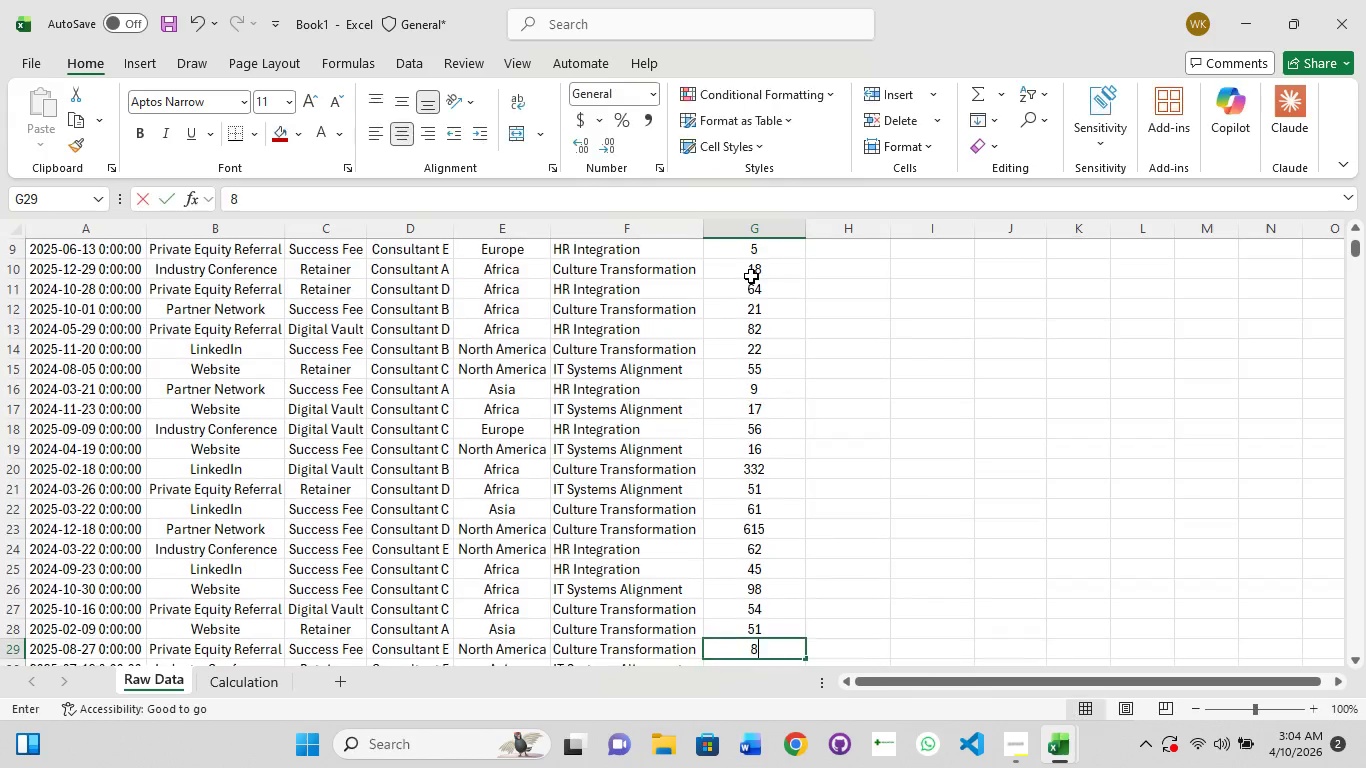 
key(Numpad8)
 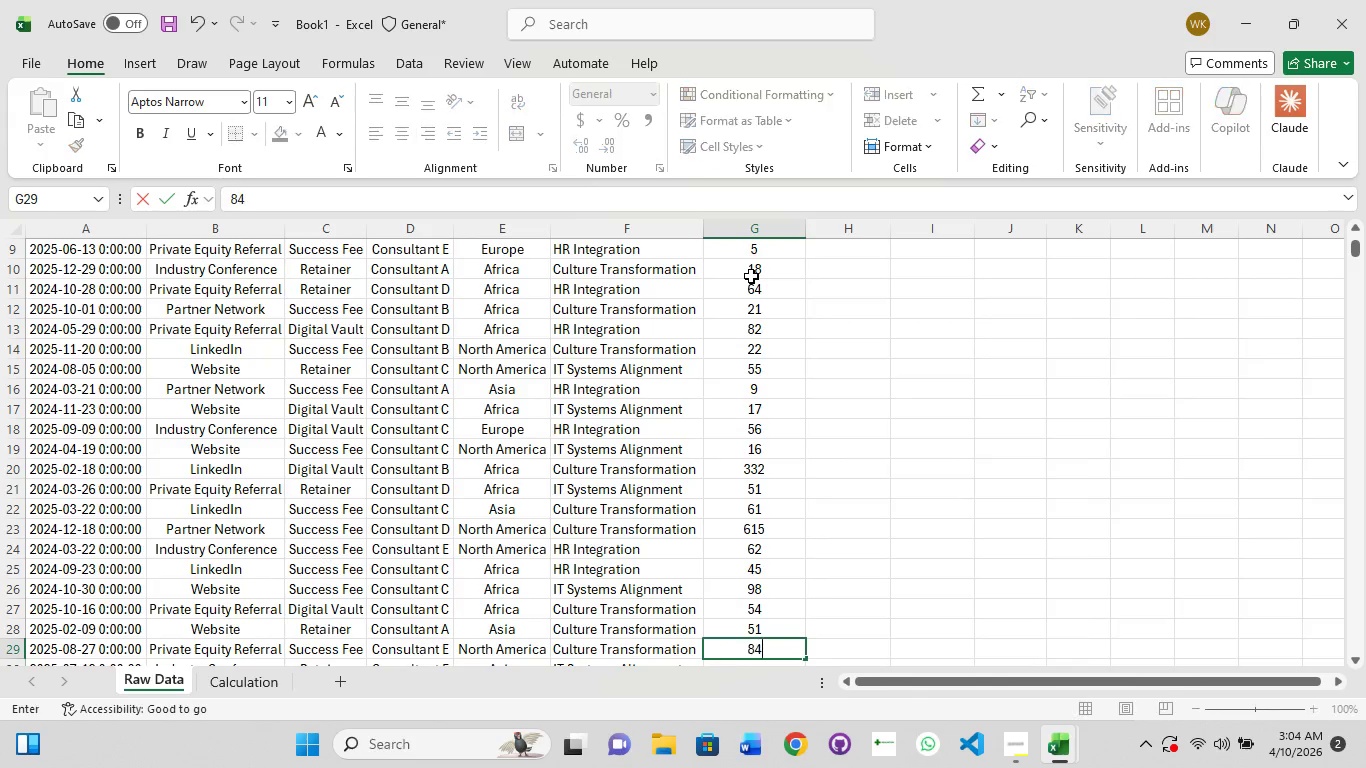 
key(Numpad4)
 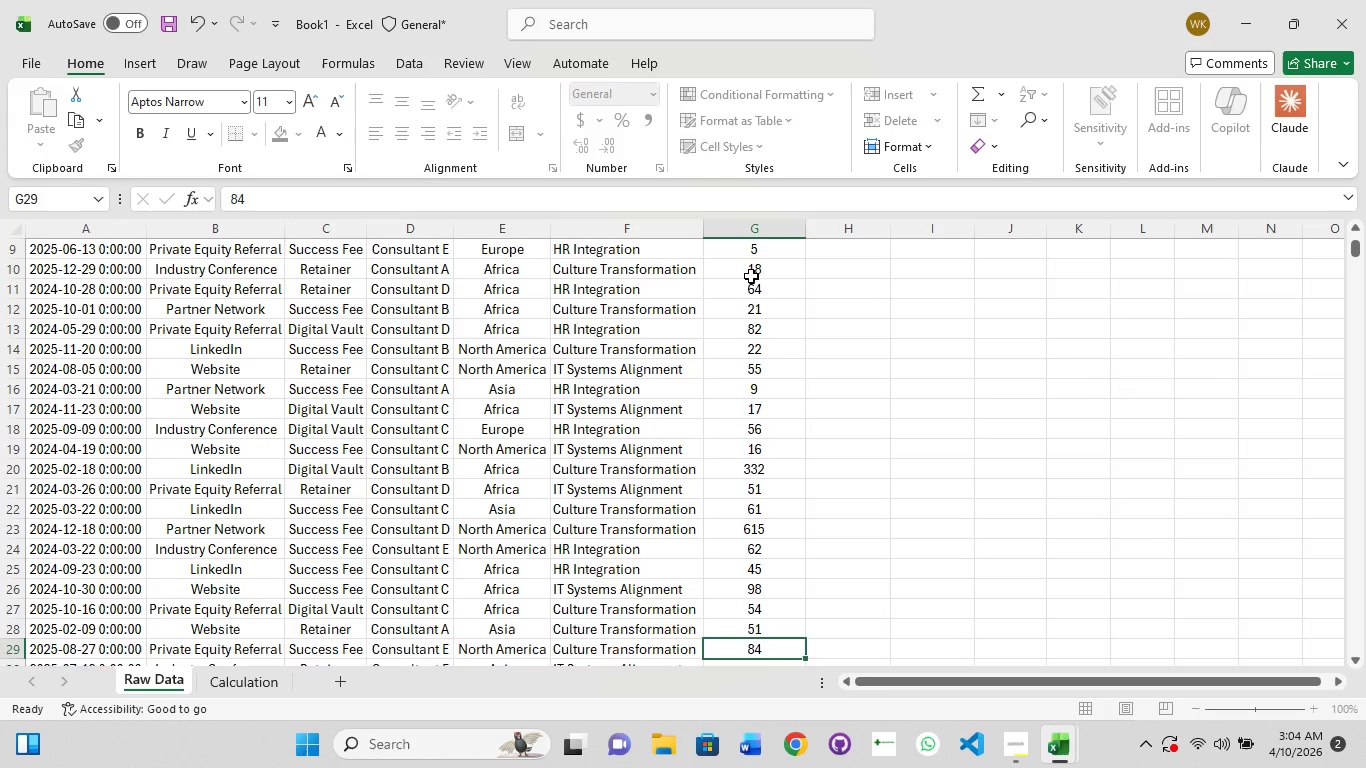 
key(Enter)
 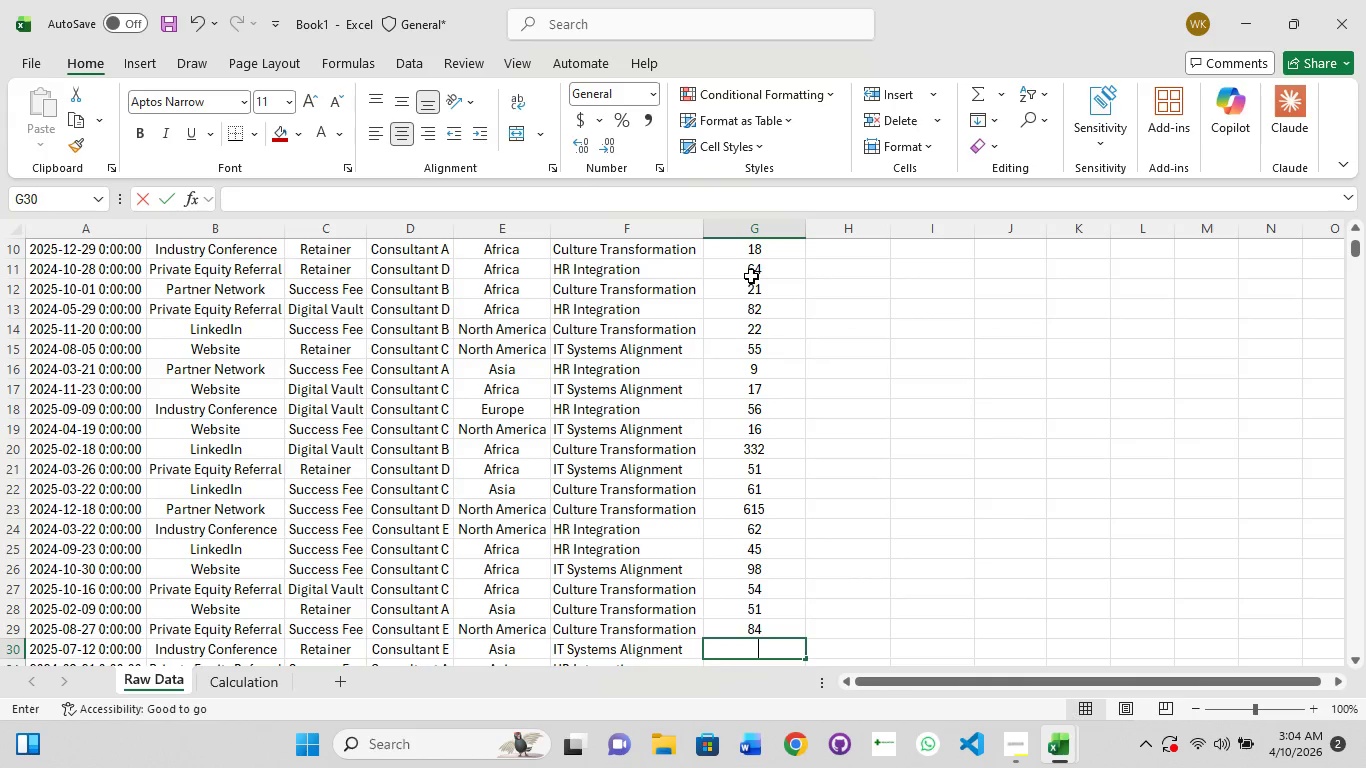 
key(Numpad8)
 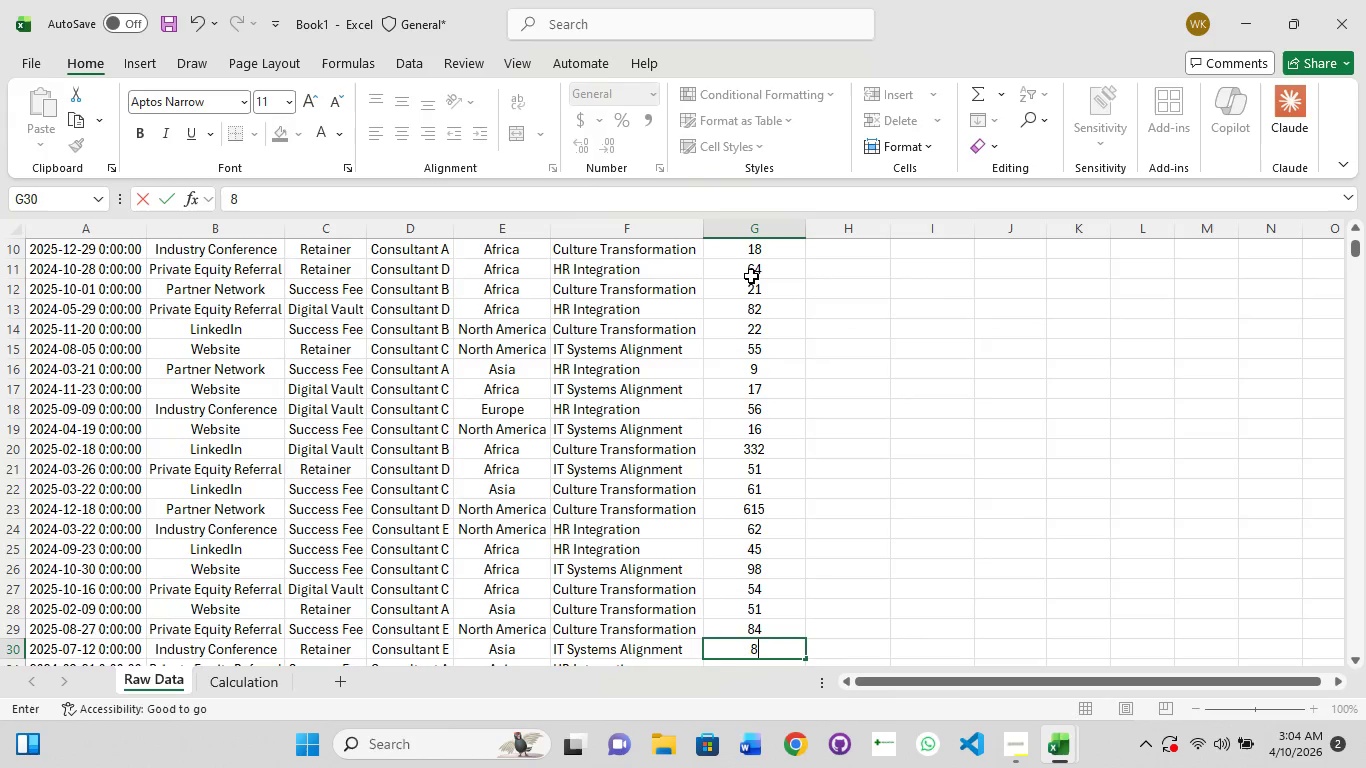 
key(Numpad4)
 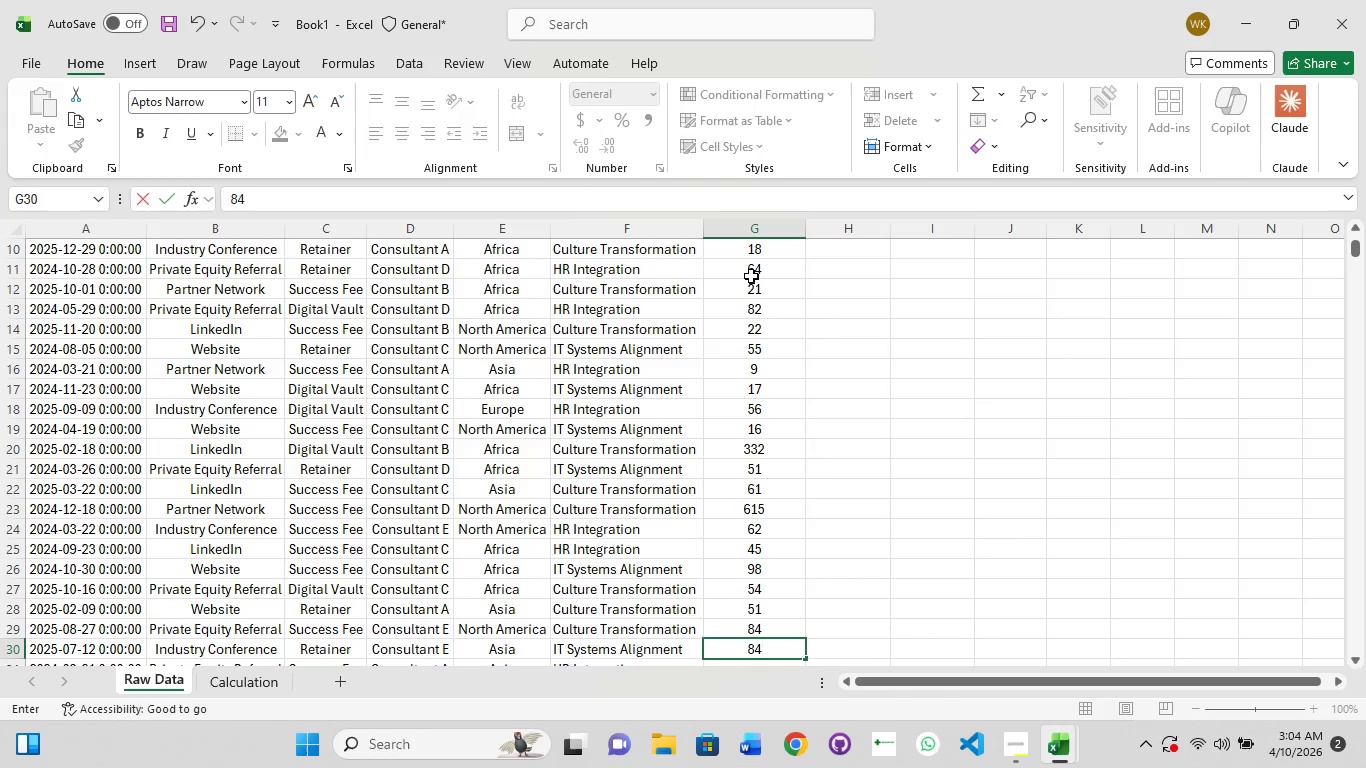 
key(Enter)
 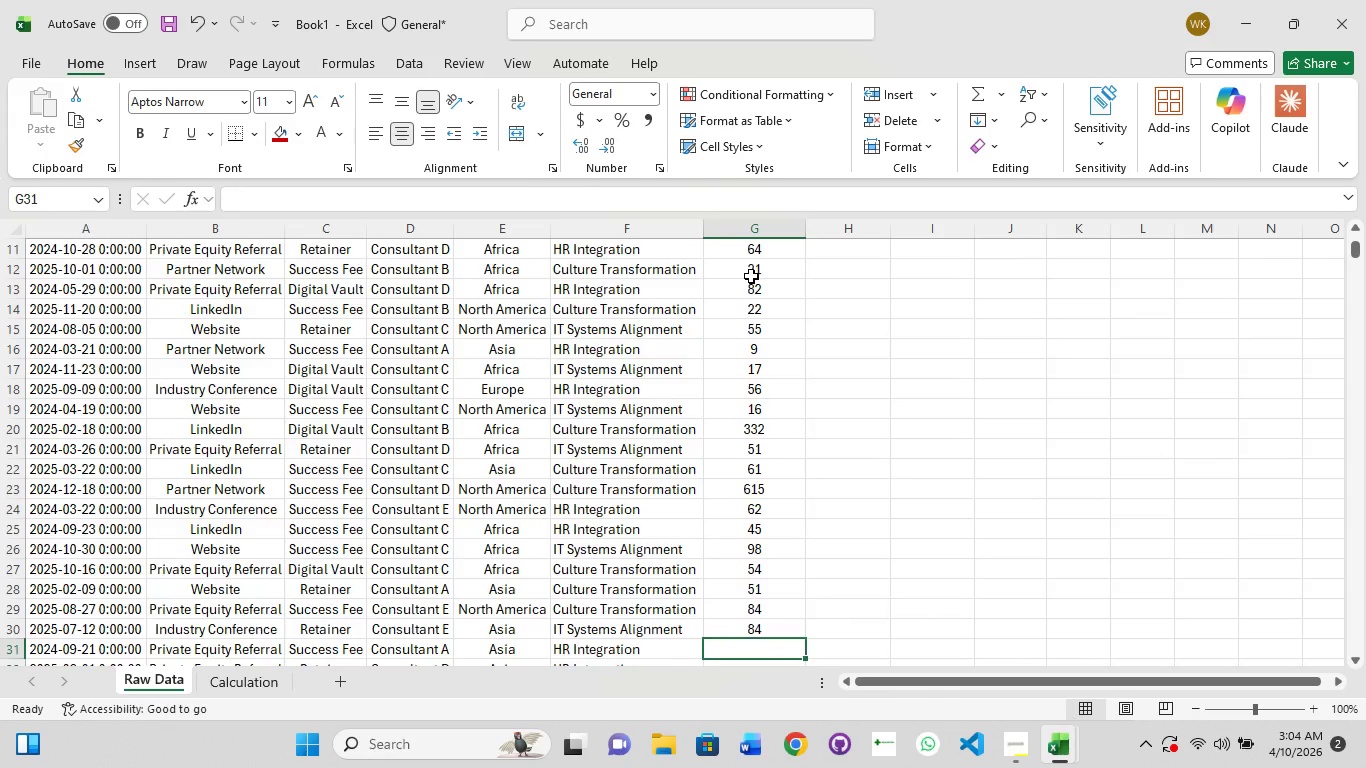 
key(Numpad9)
 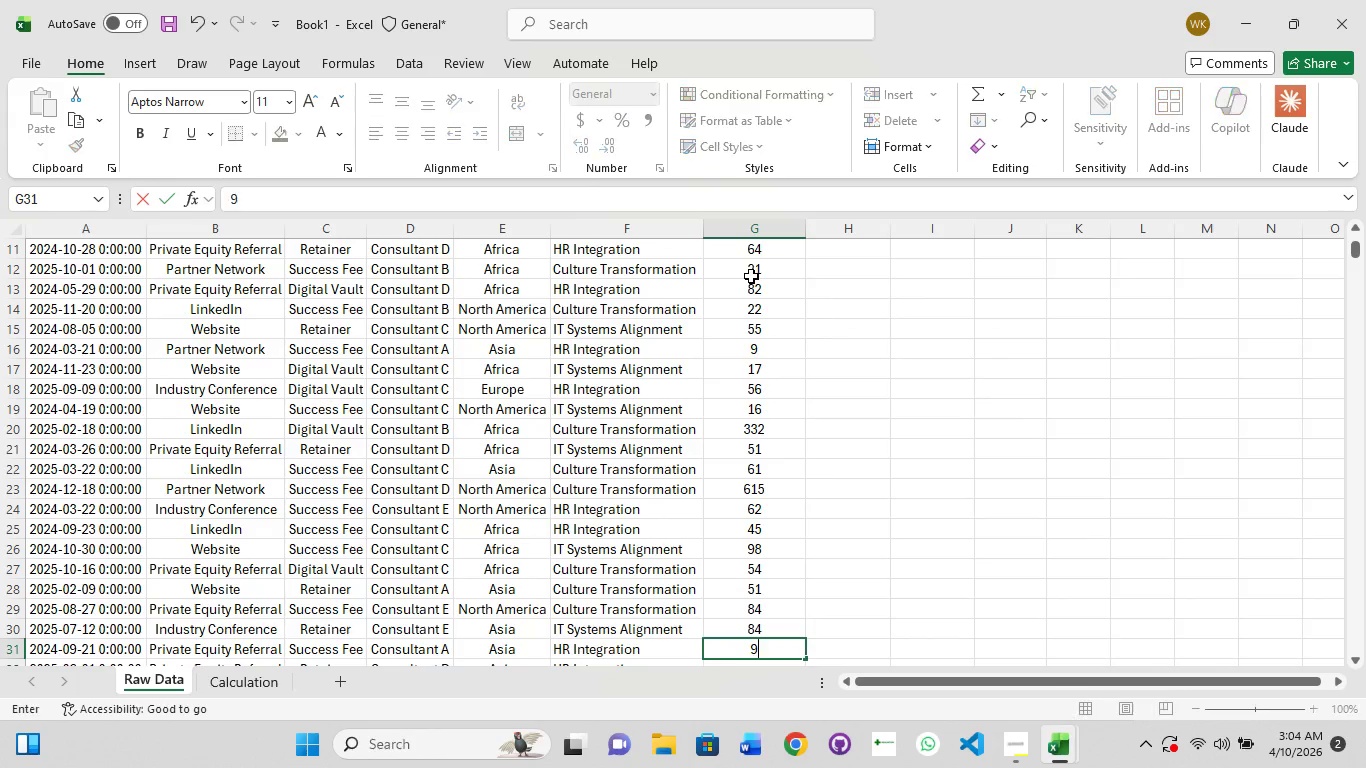 
key(Numpad9)
 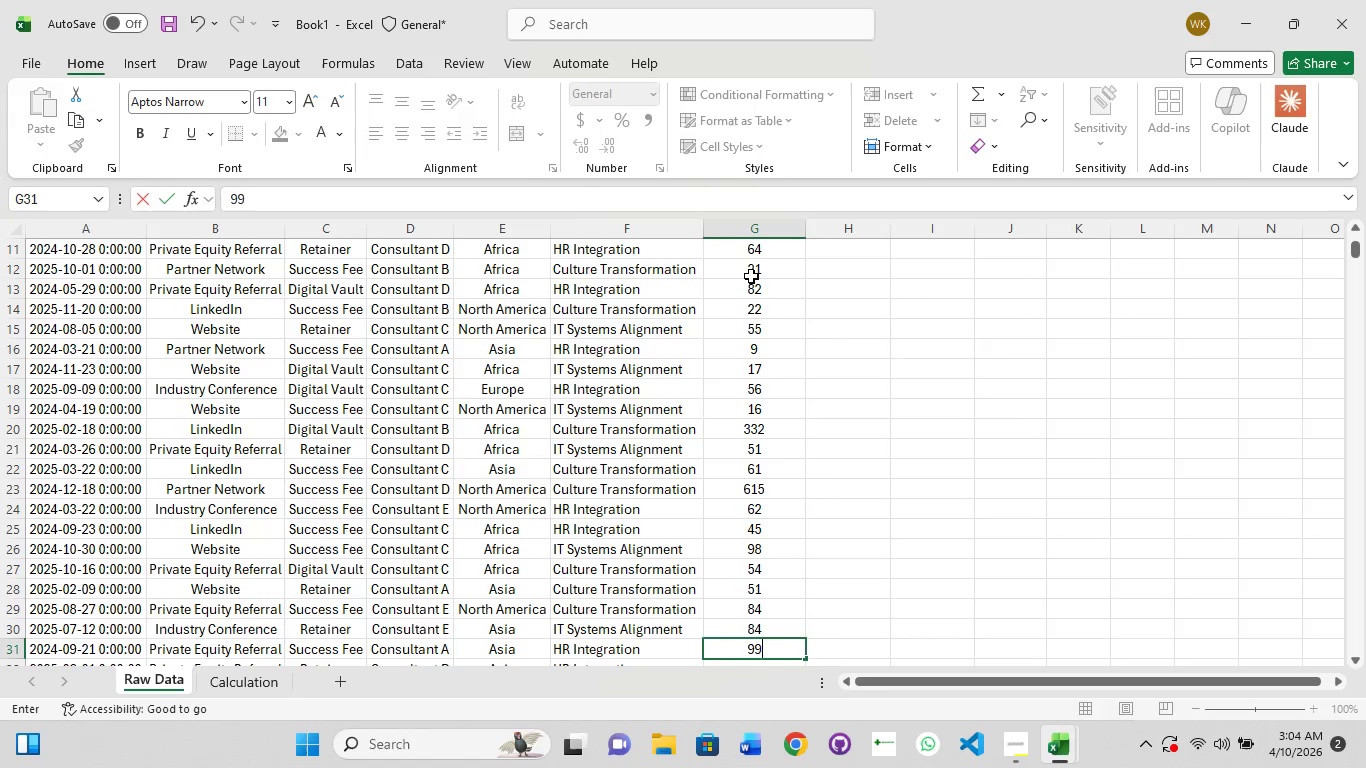 
key(Numpad8)
 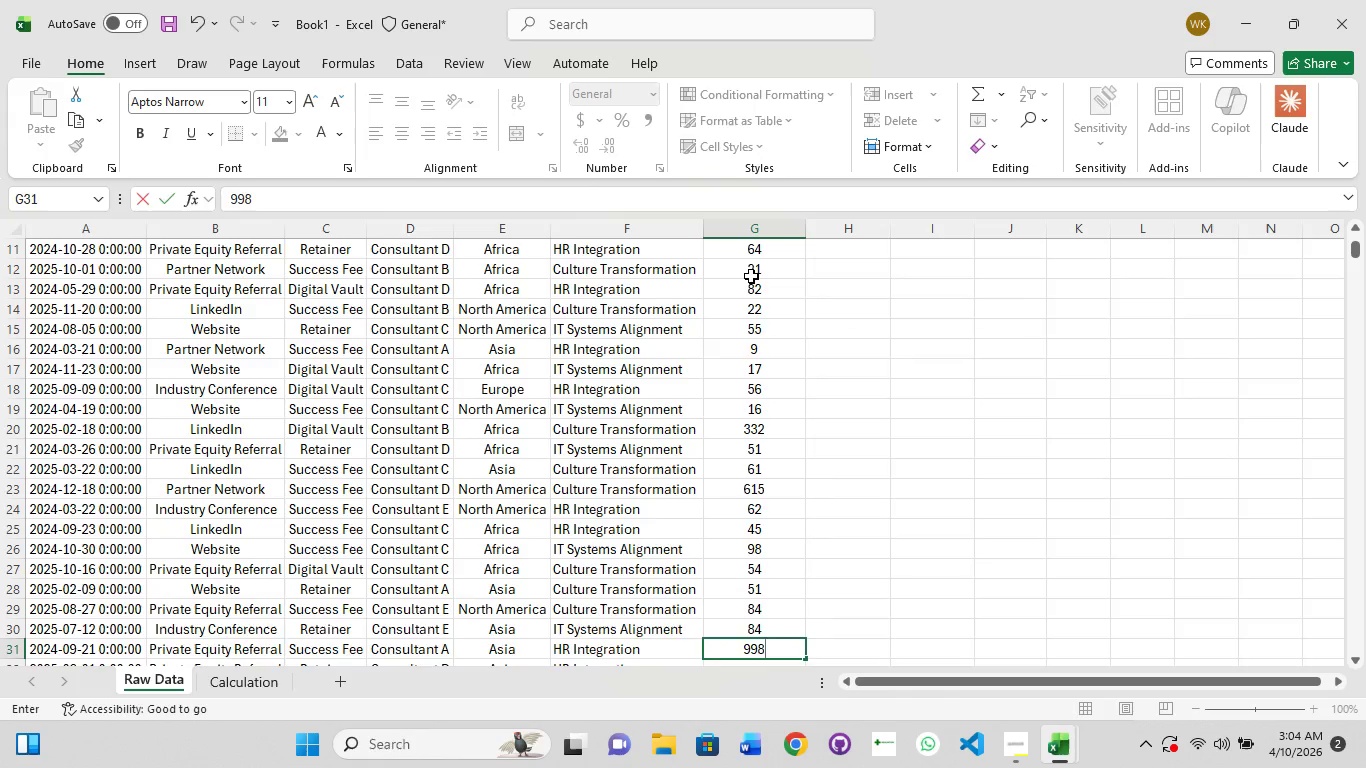 
key(Enter)
 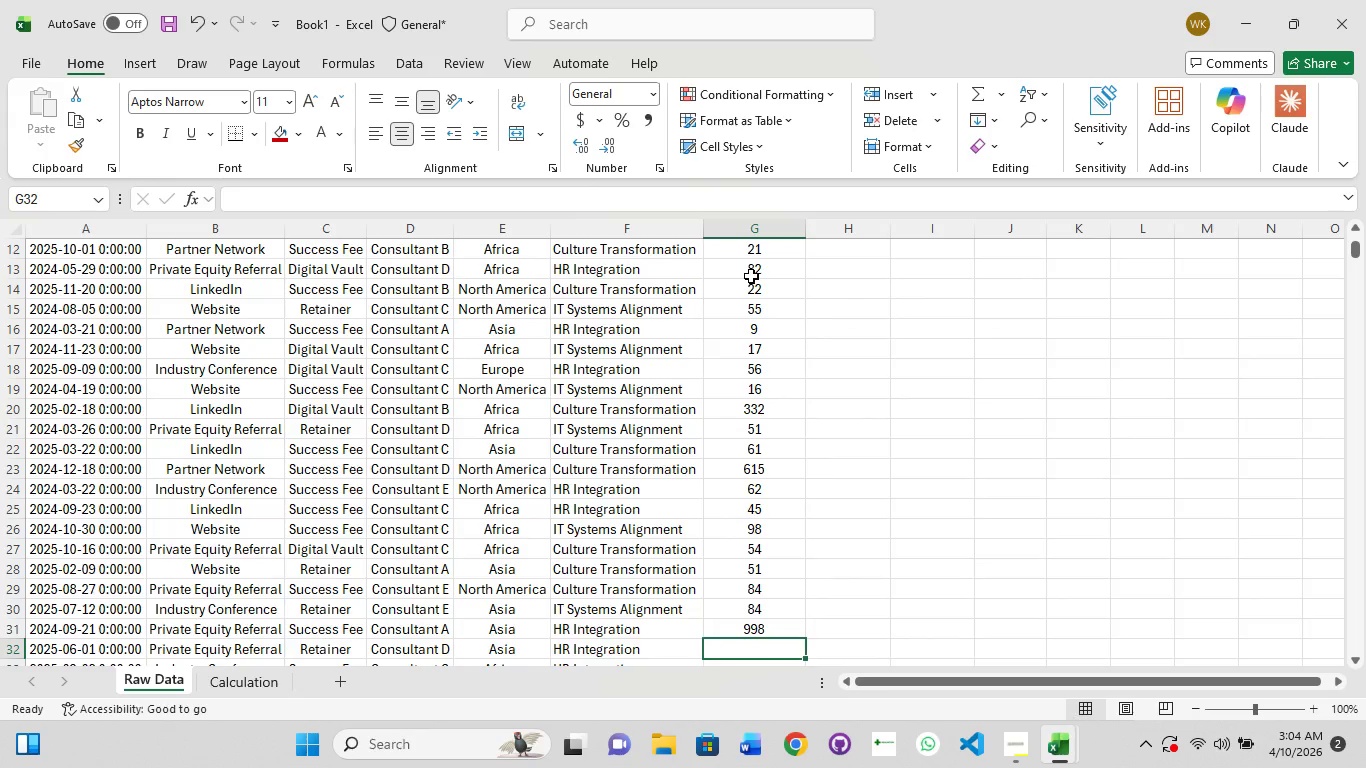 
key(Numpad1)
 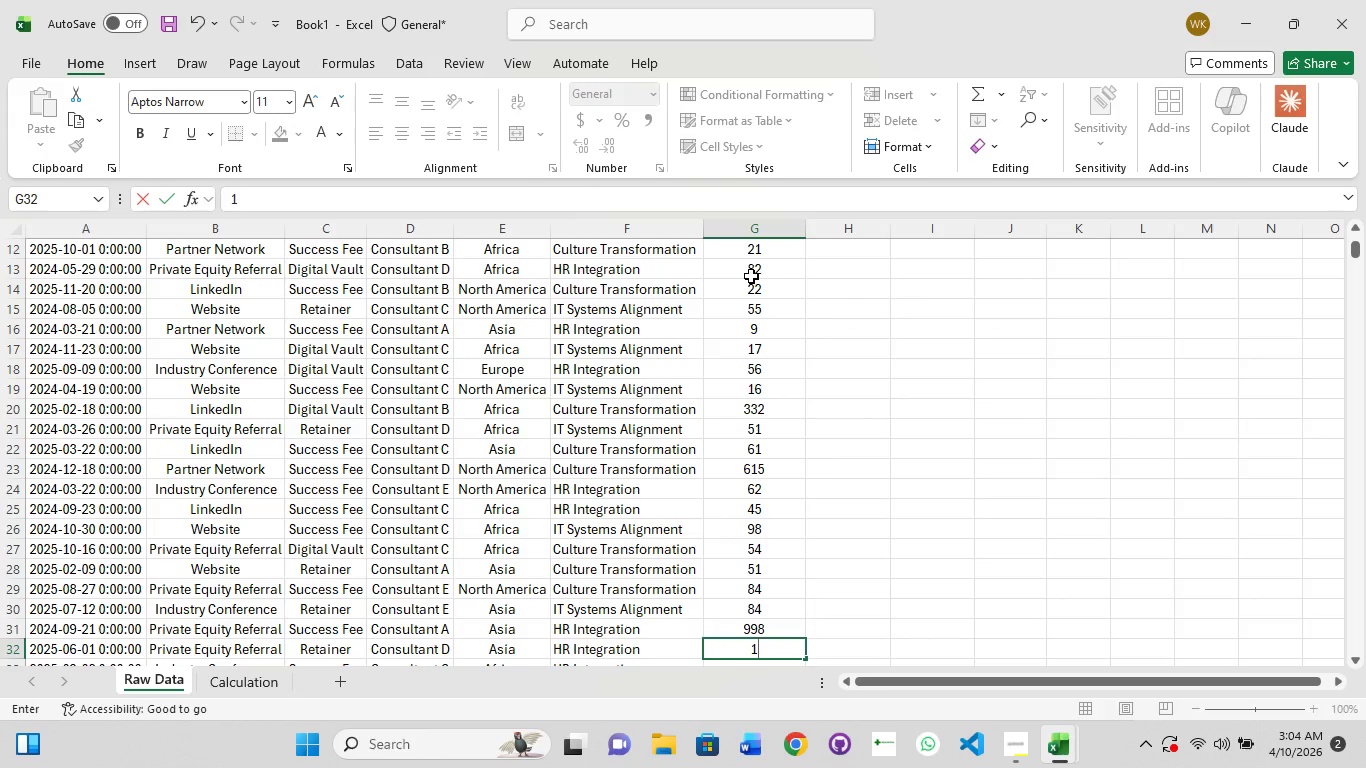 
key(Numpad5)
 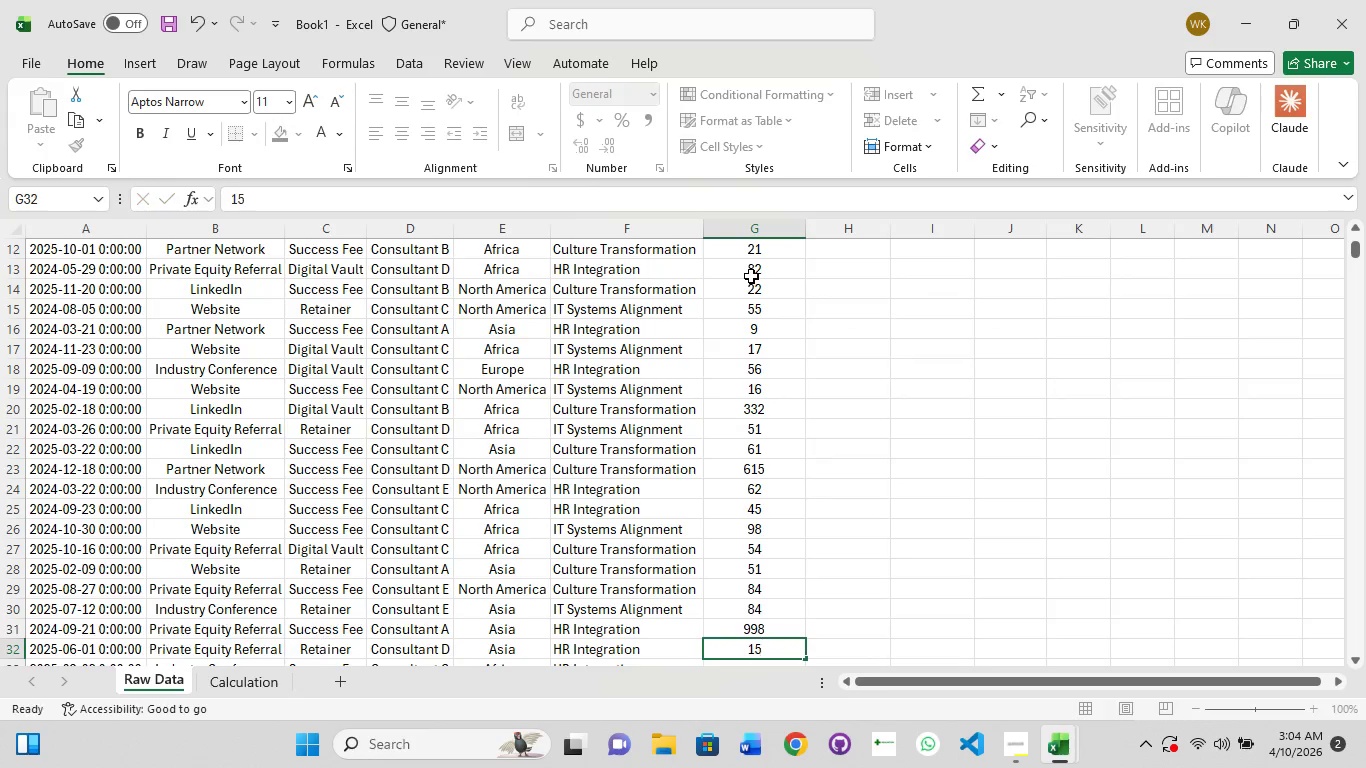 
key(Enter)
 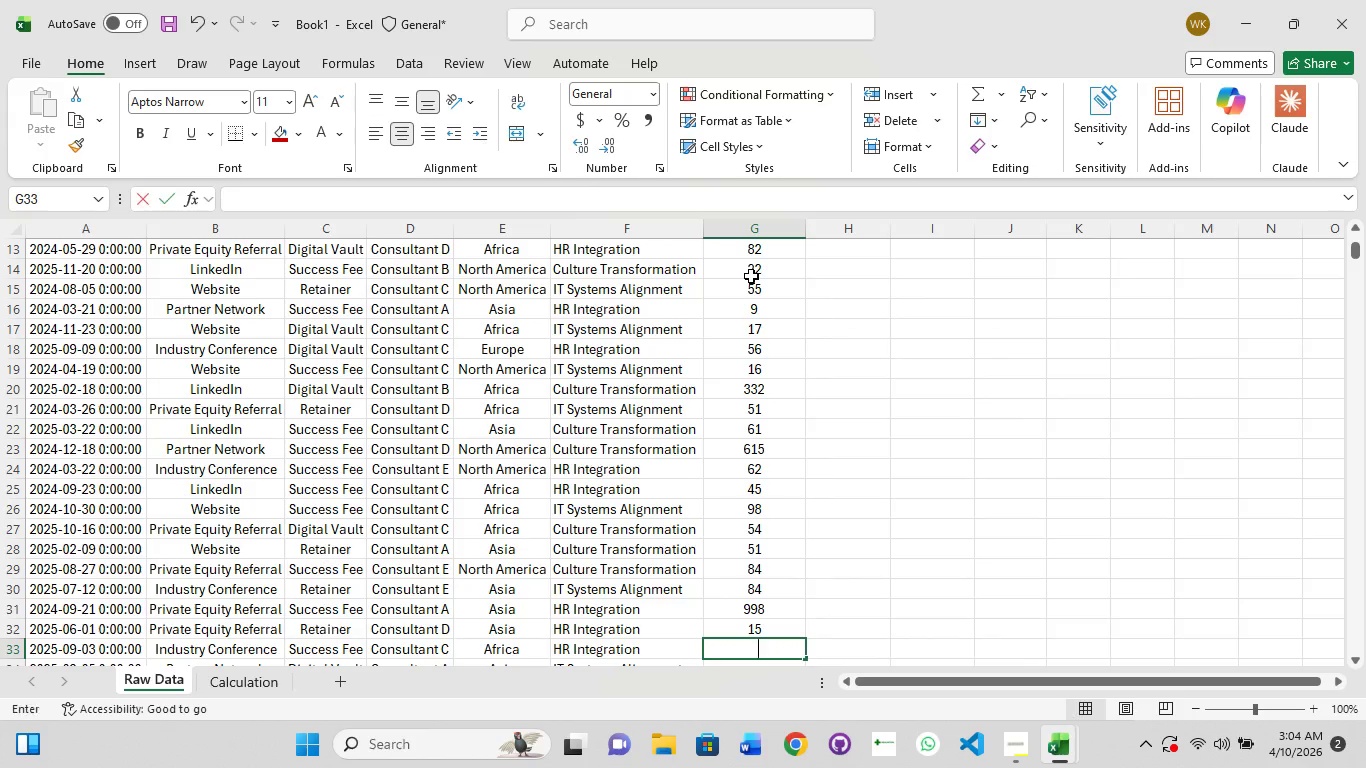 
key(Numpad6)
 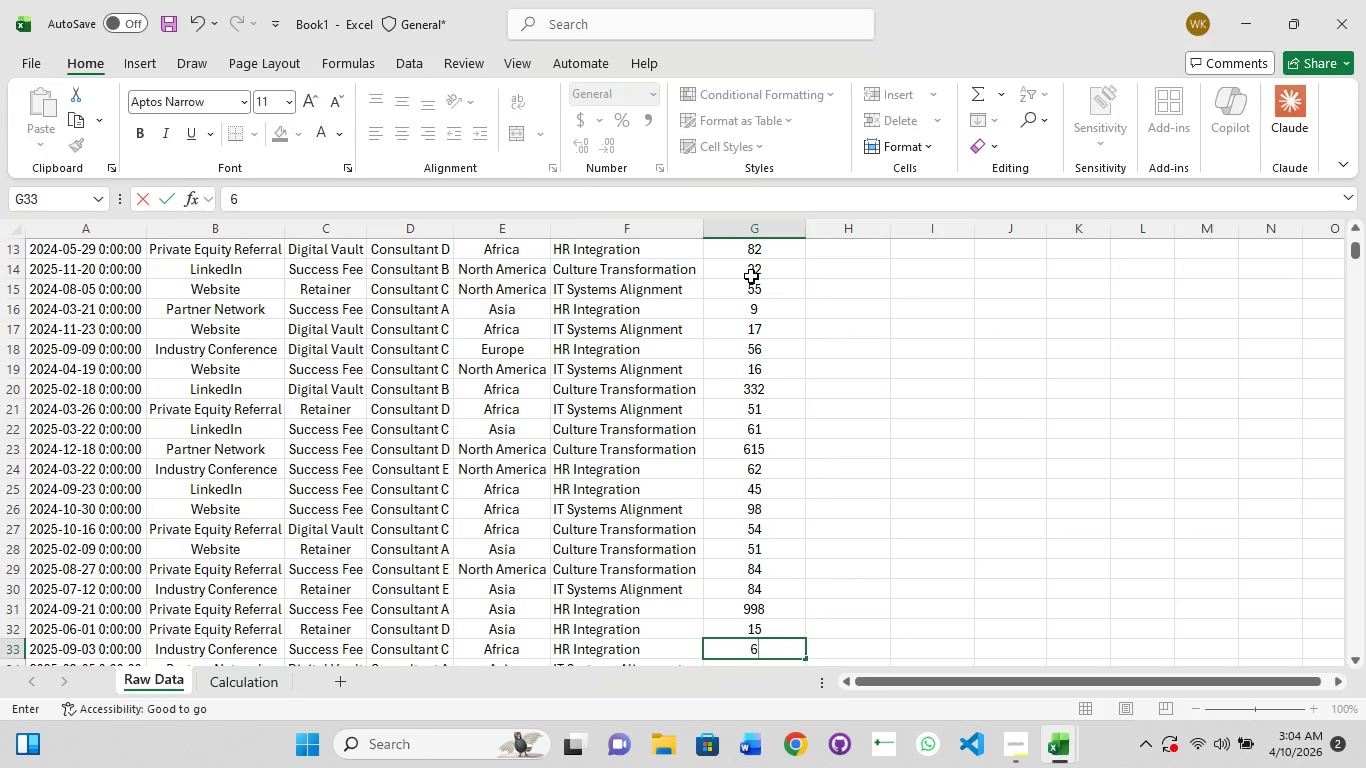 
key(Numpad5)
 